 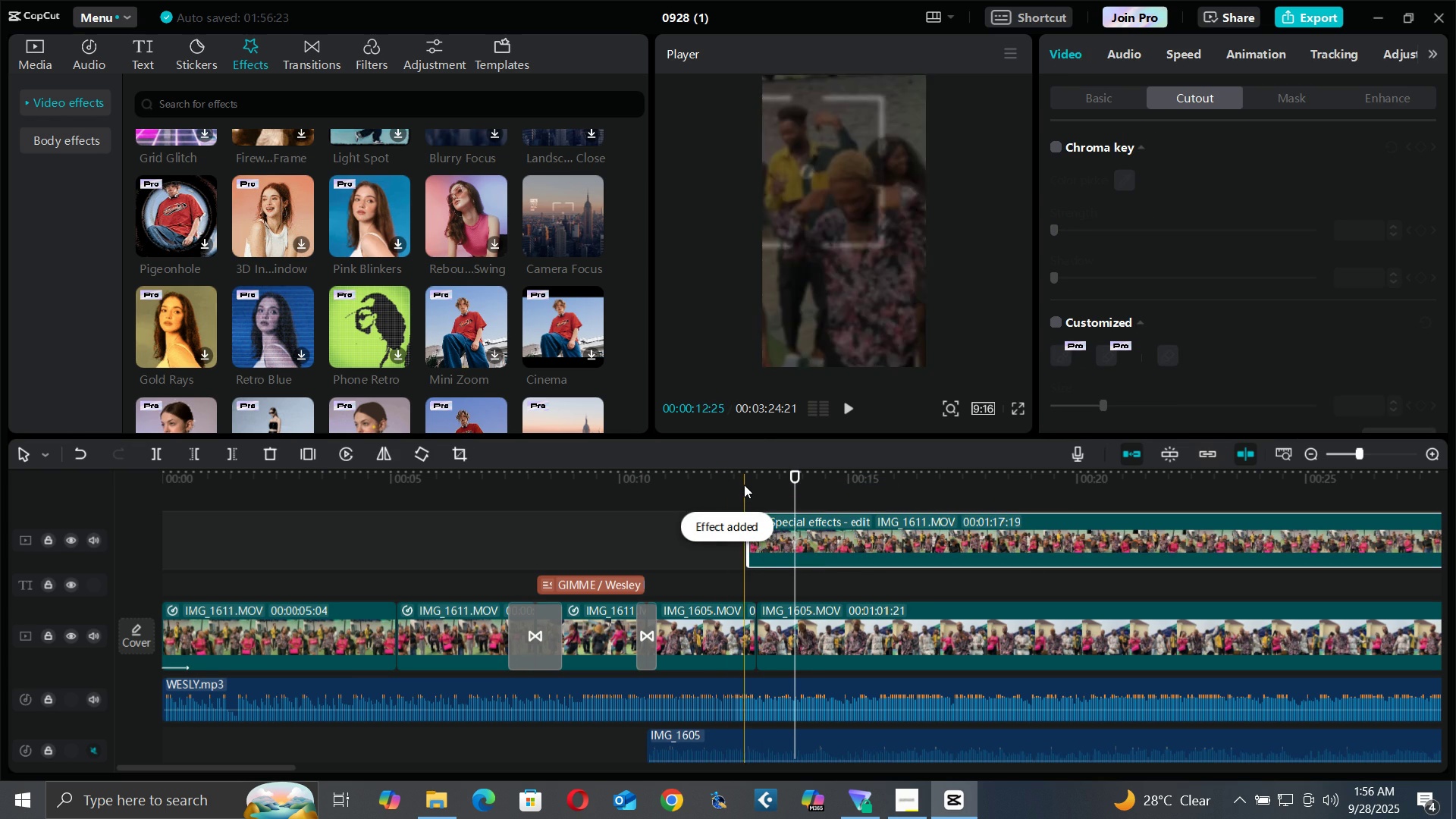 
double_click([1092, 99])
 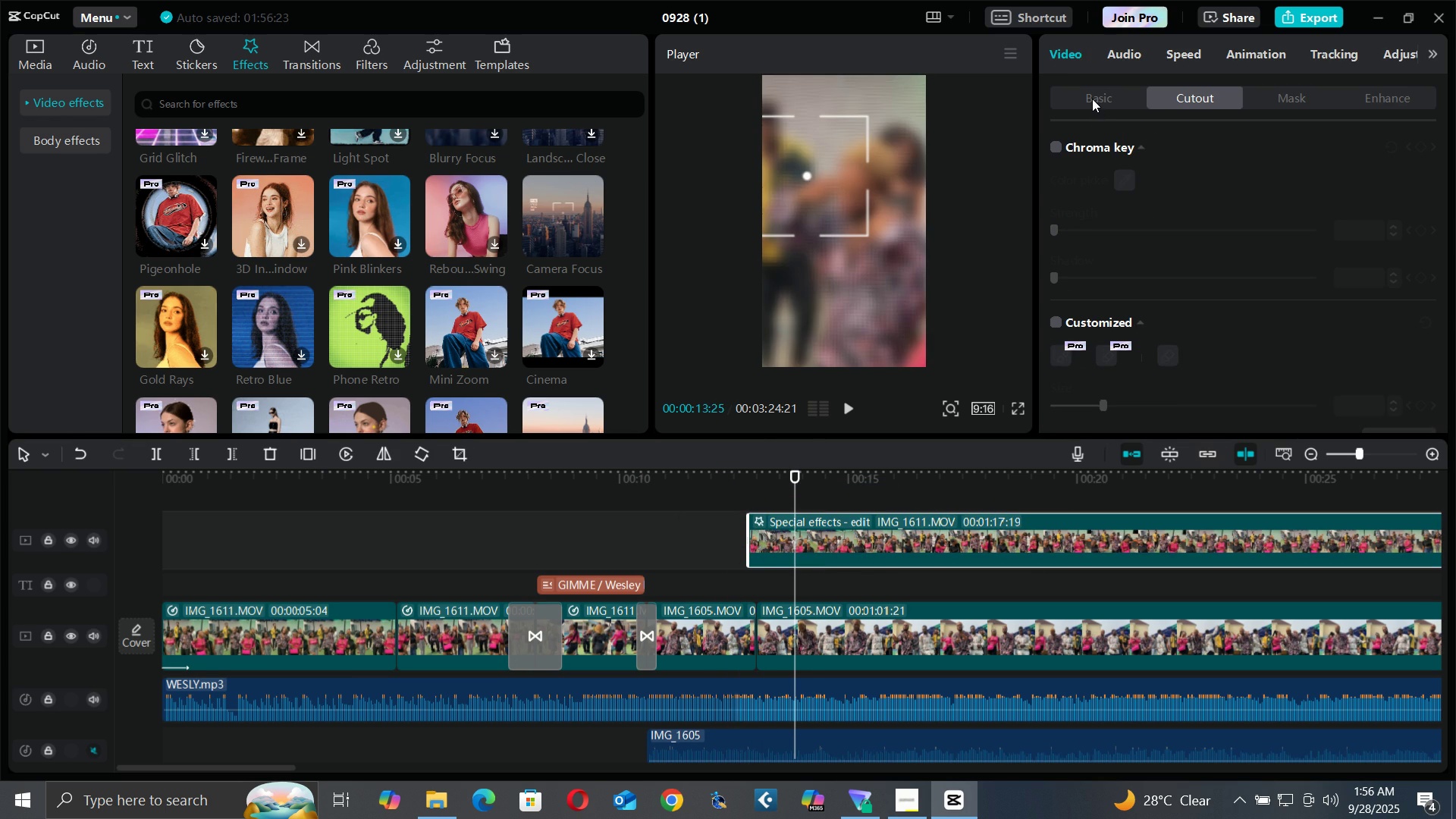 
triple_click([1092, 99])
 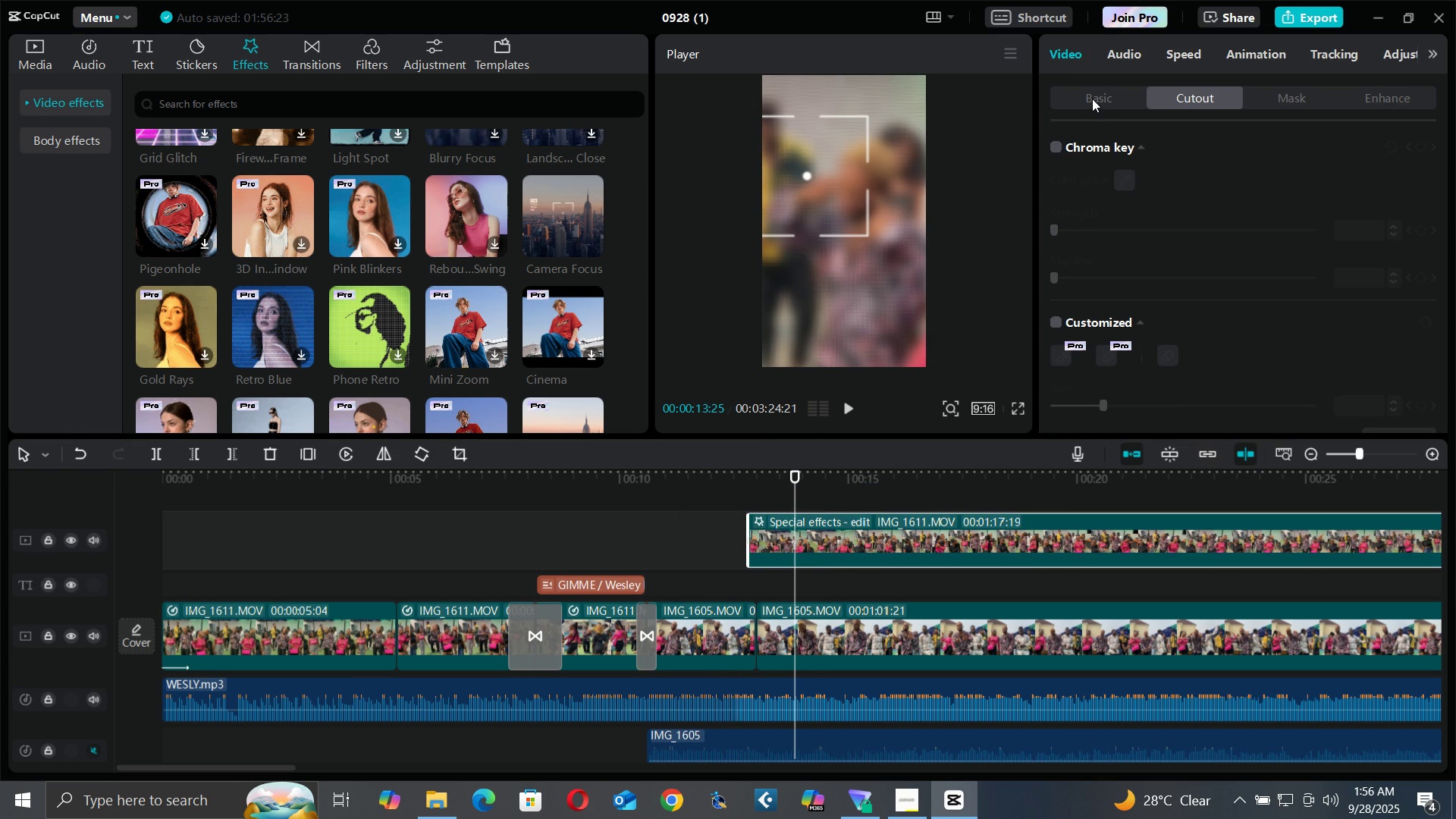 
triple_click([1092, 99])
 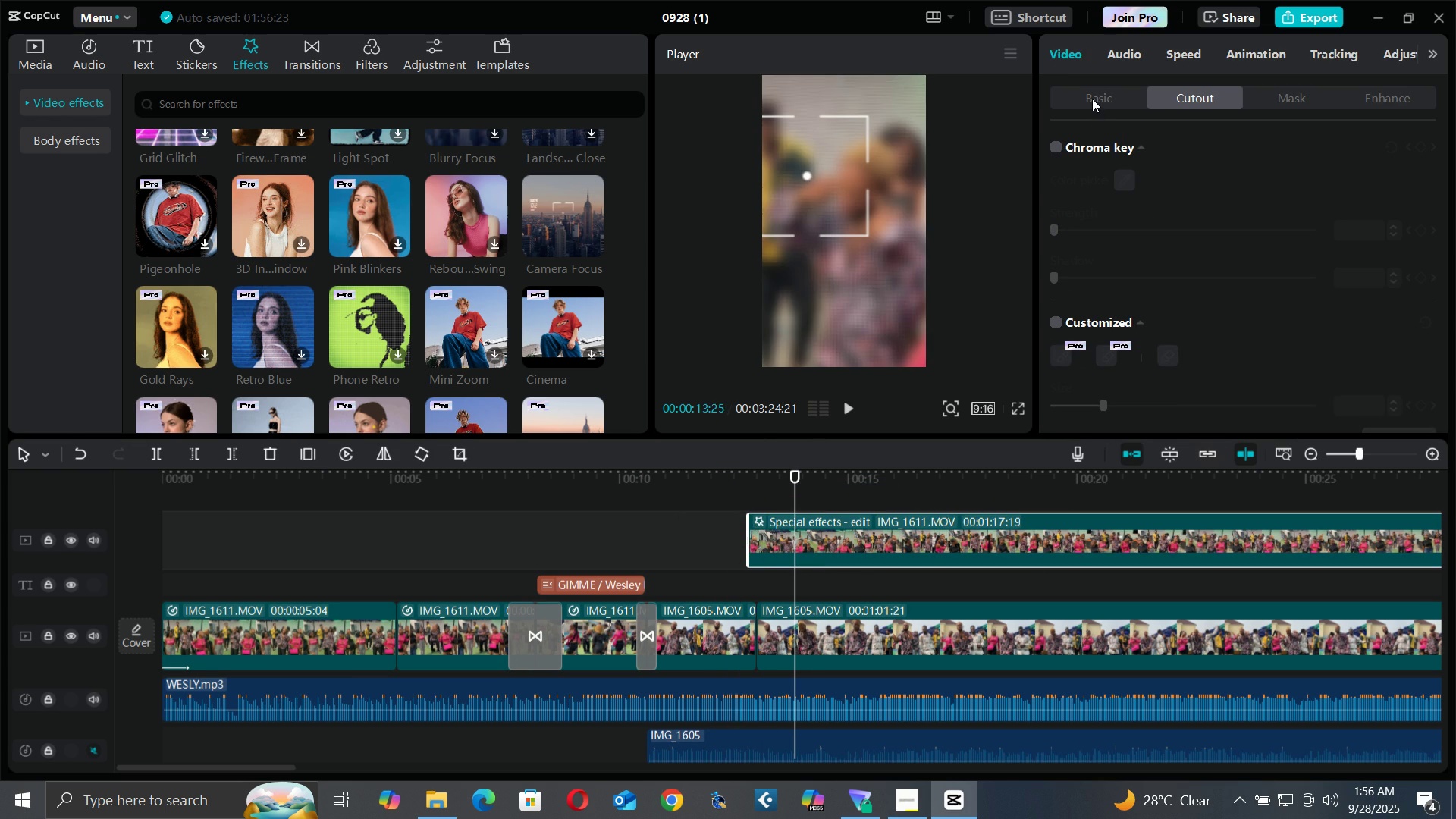 
triple_click([1092, 99])
 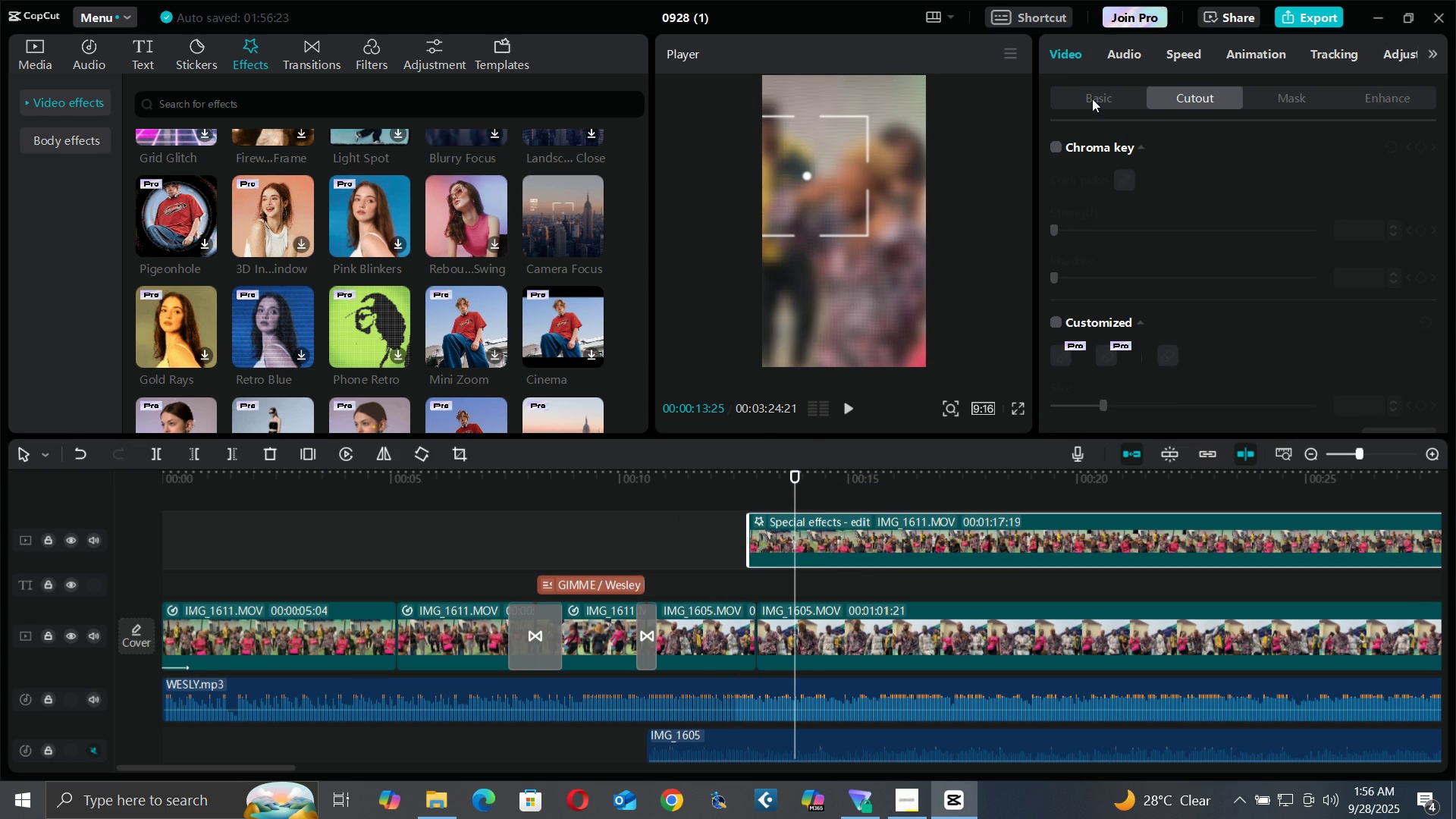 
triple_click([1092, 99])
 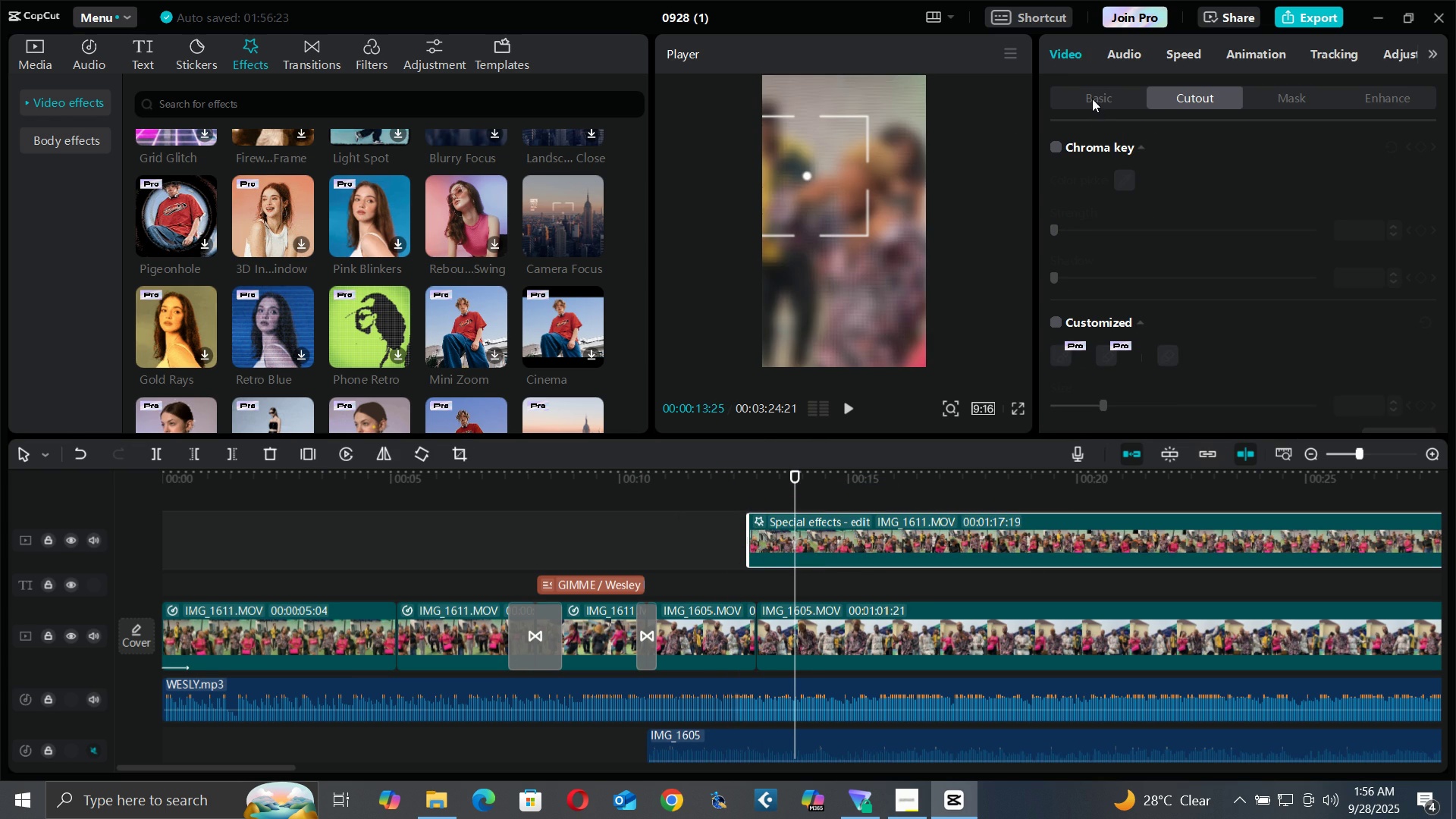 
triple_click([1092, 99])
 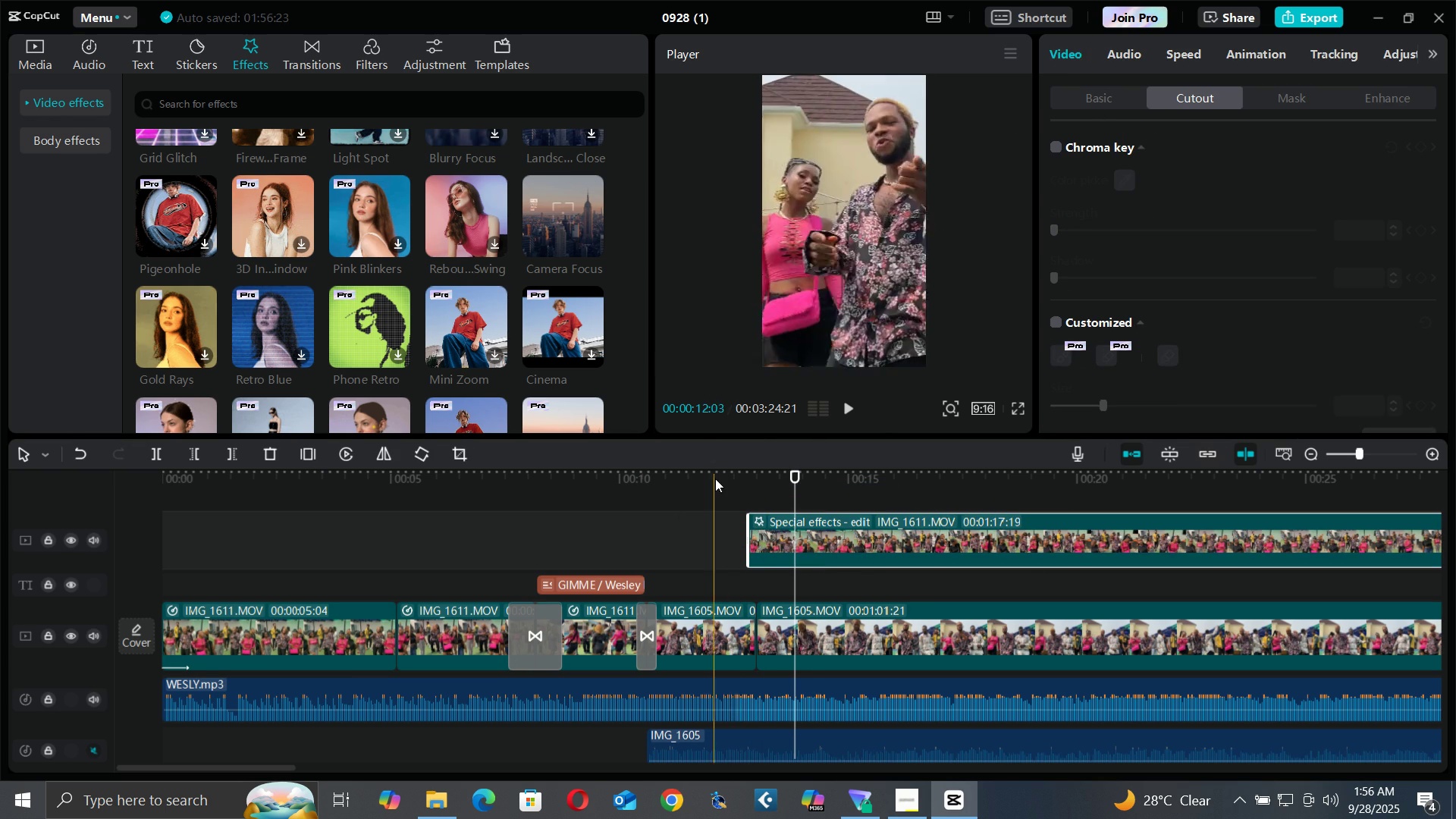 
left_click([715, 479])
 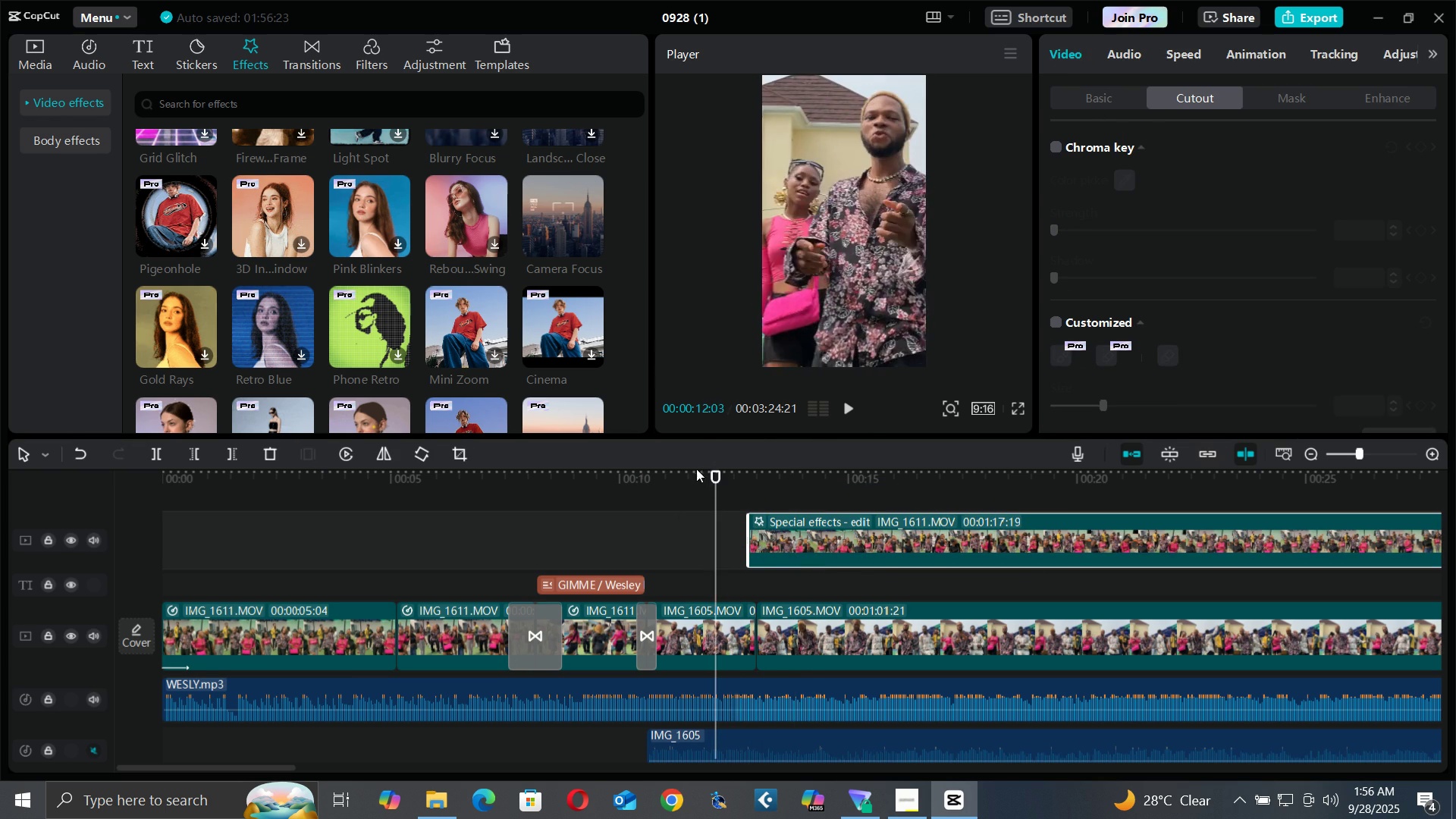 
key(Space)
 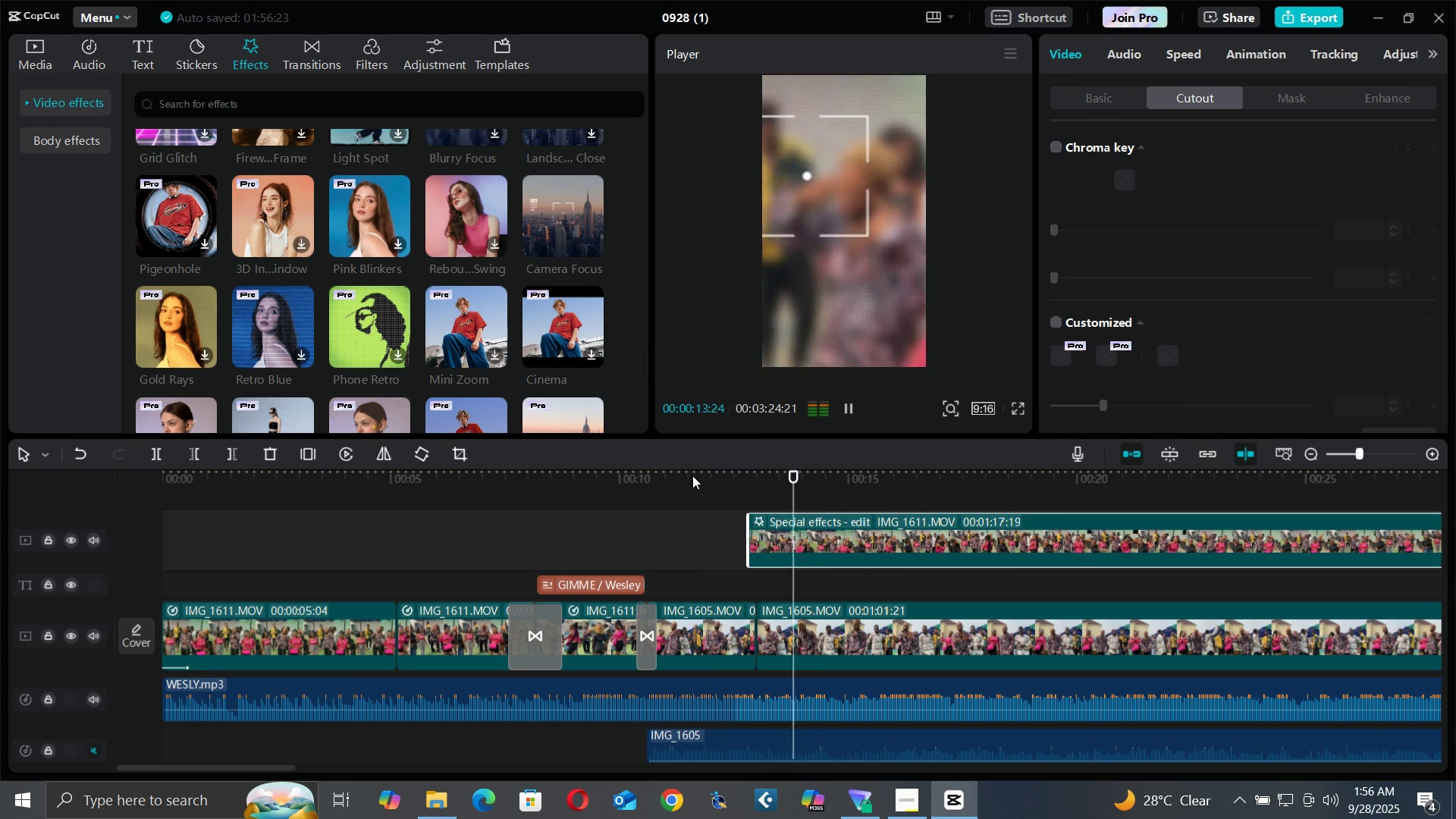 
key(Space)
 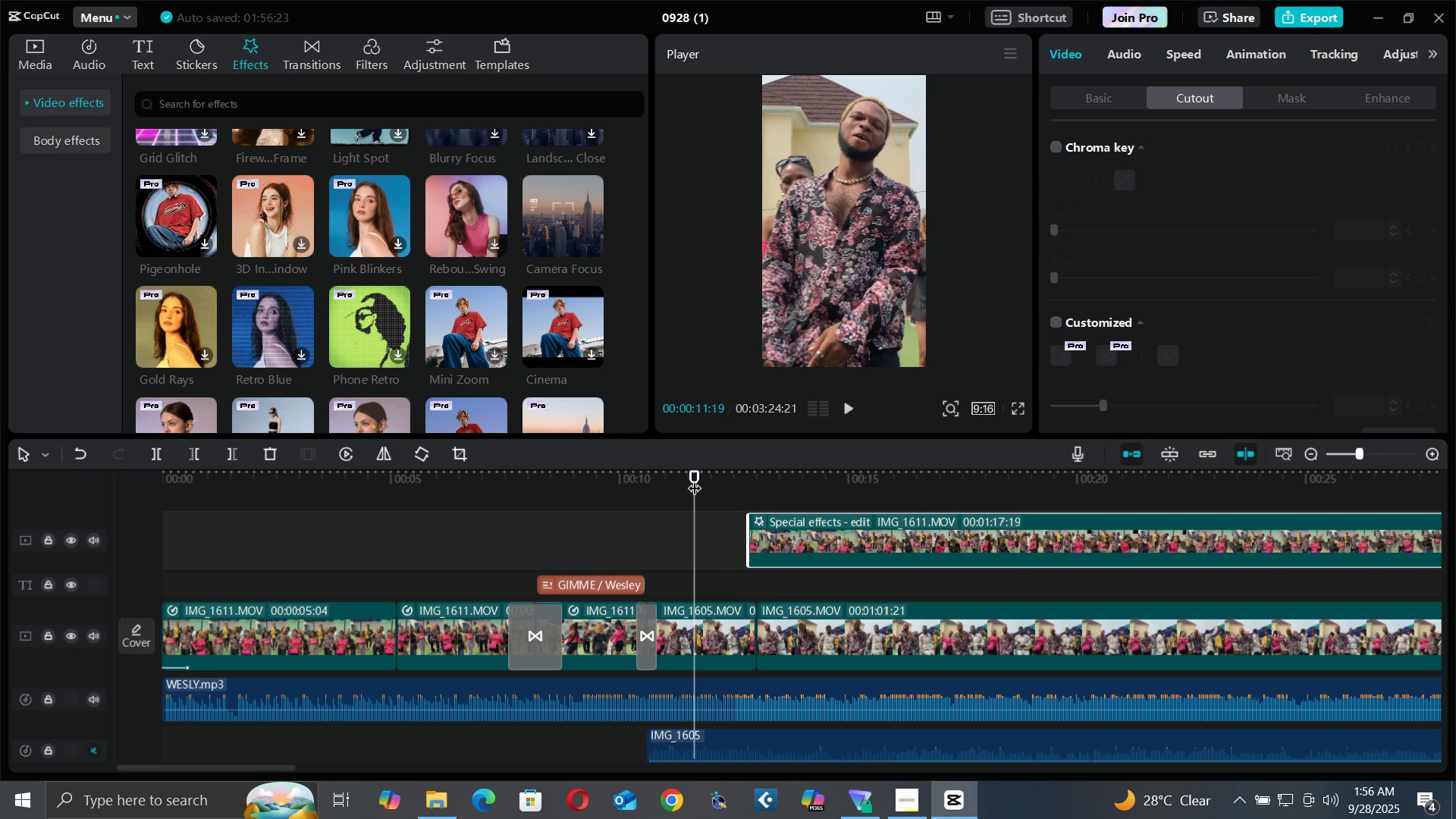 
key(Space)
 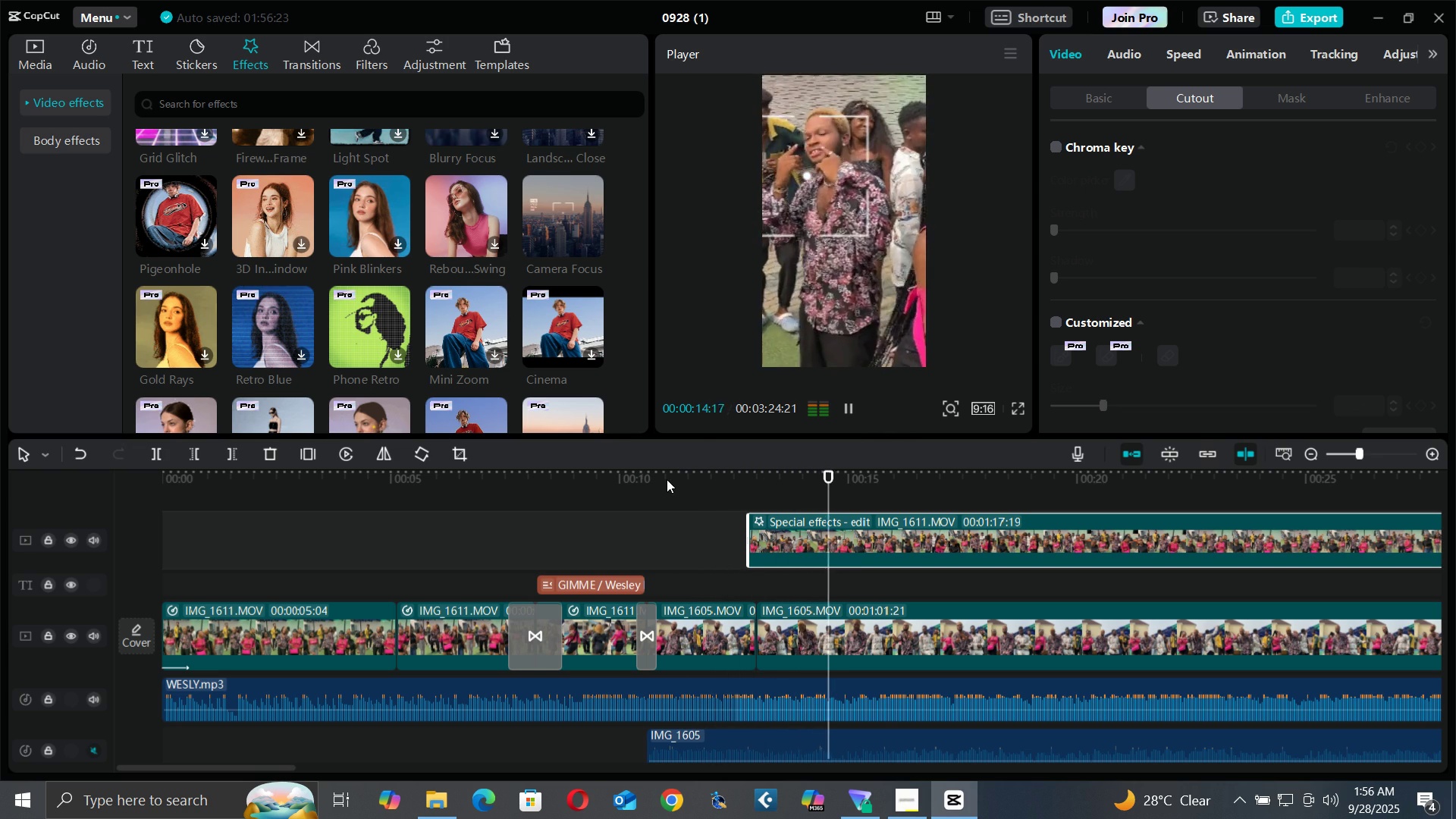 
key(Space)
 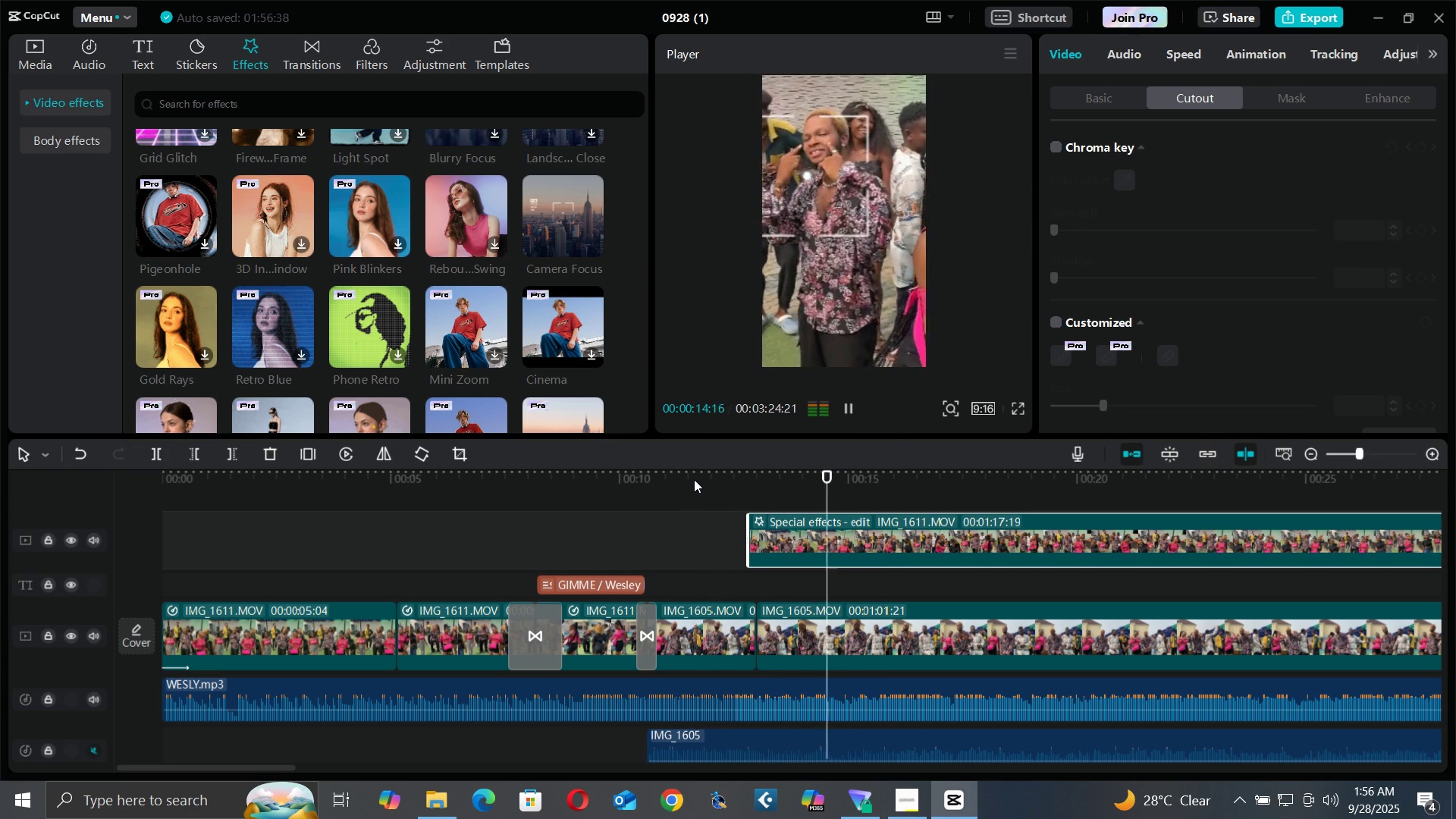 
key(Space)
 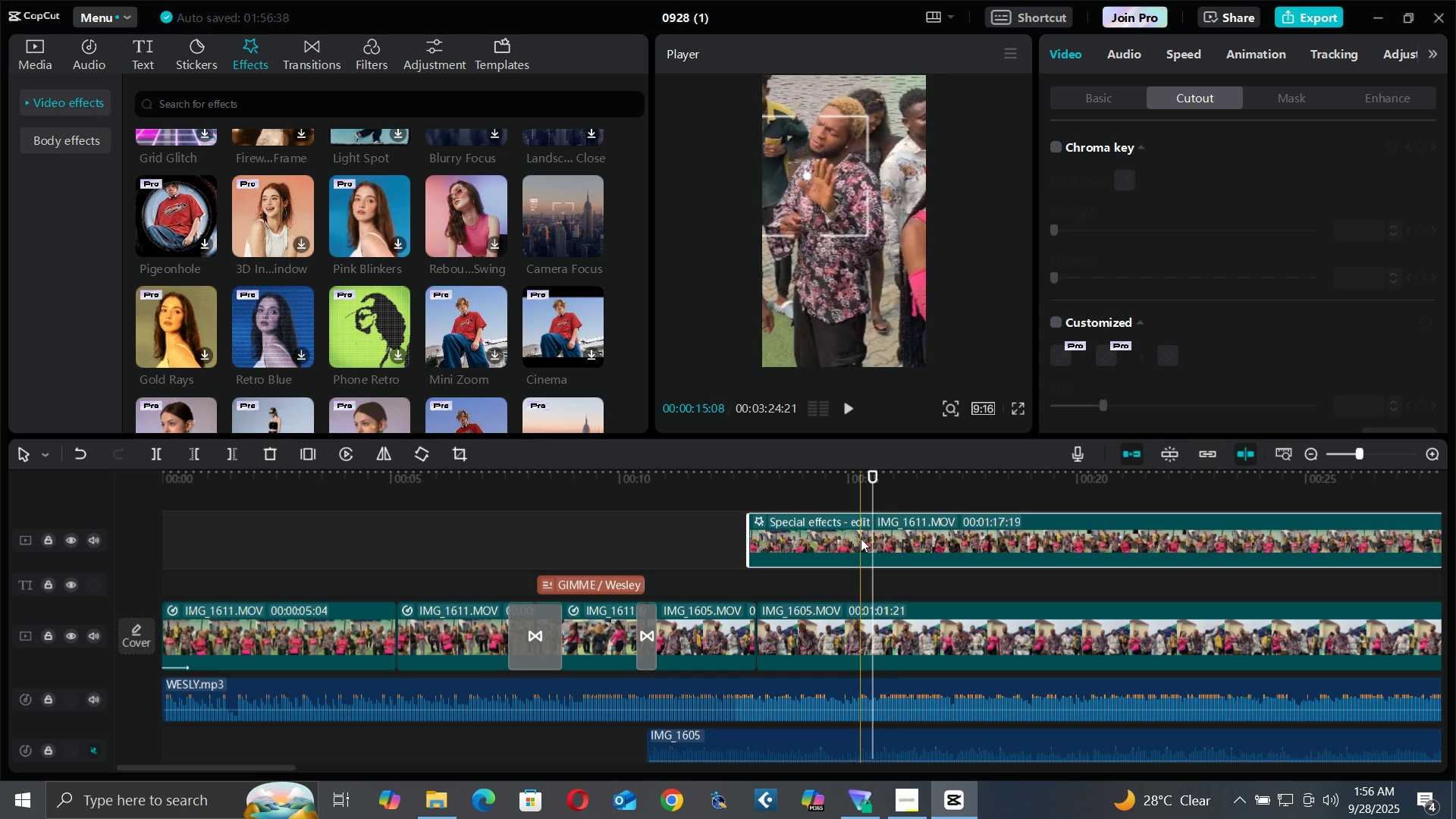 
key(C)
 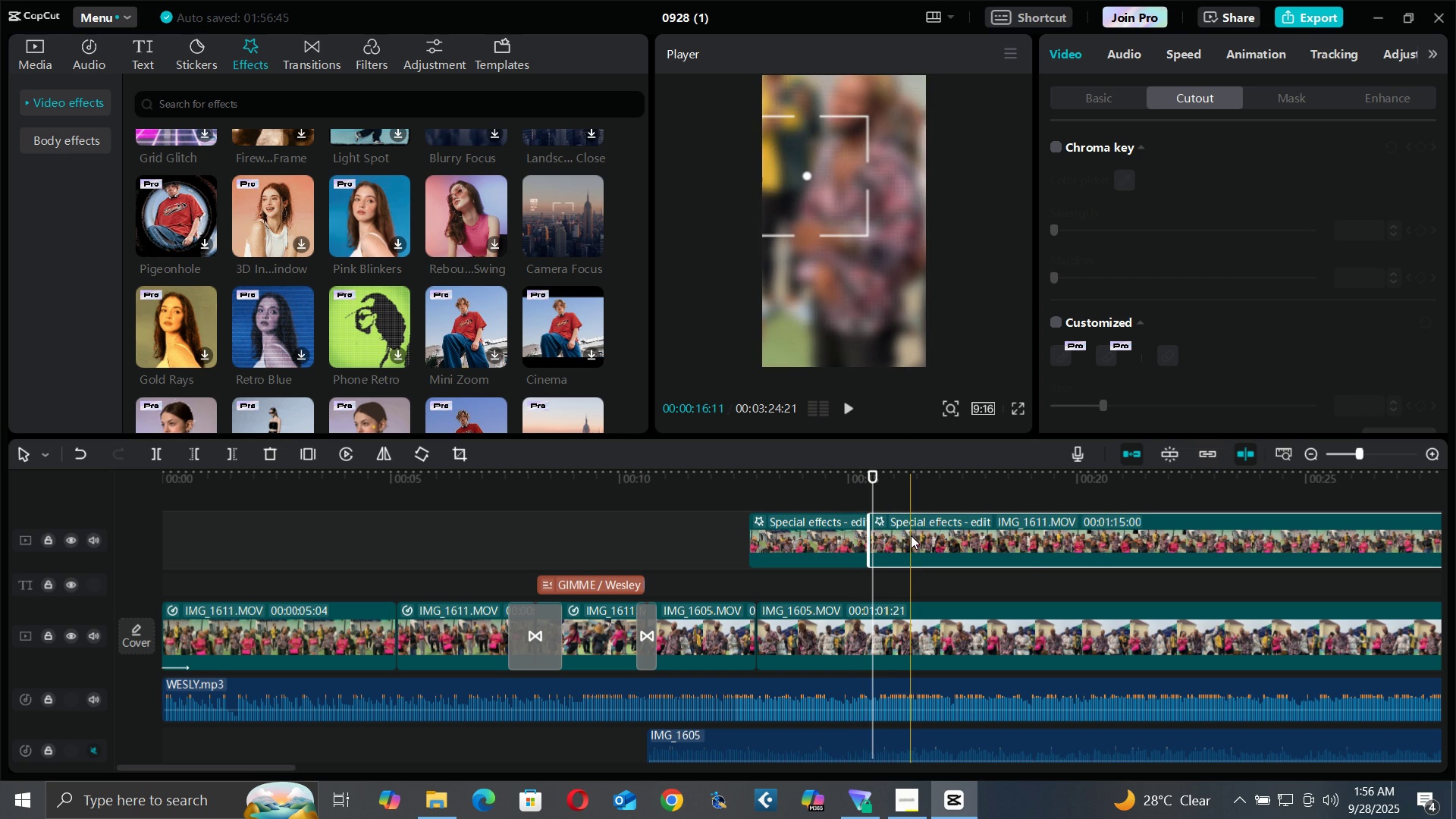 
key(Delete)
 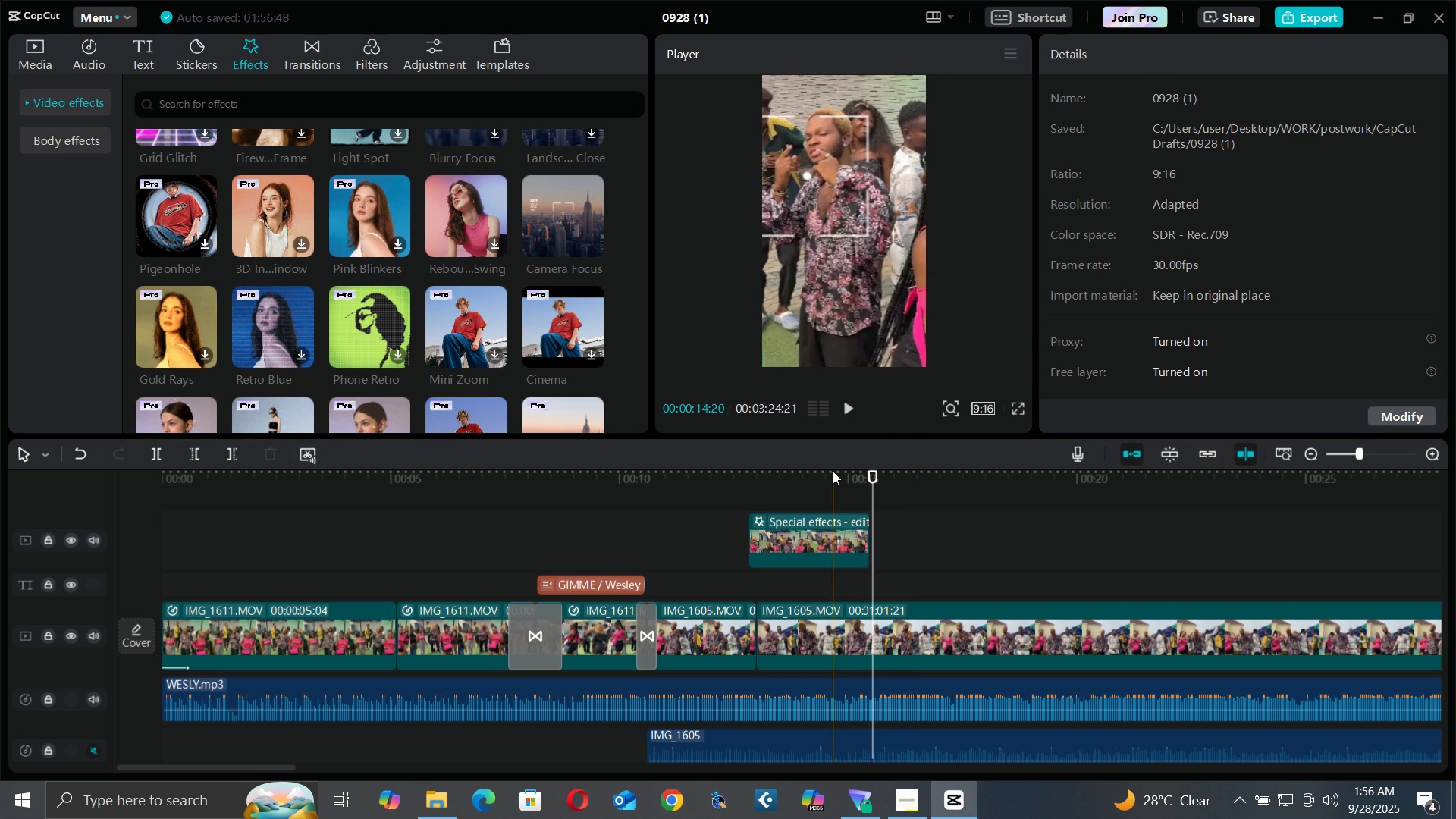 
left_click([833, 471])
 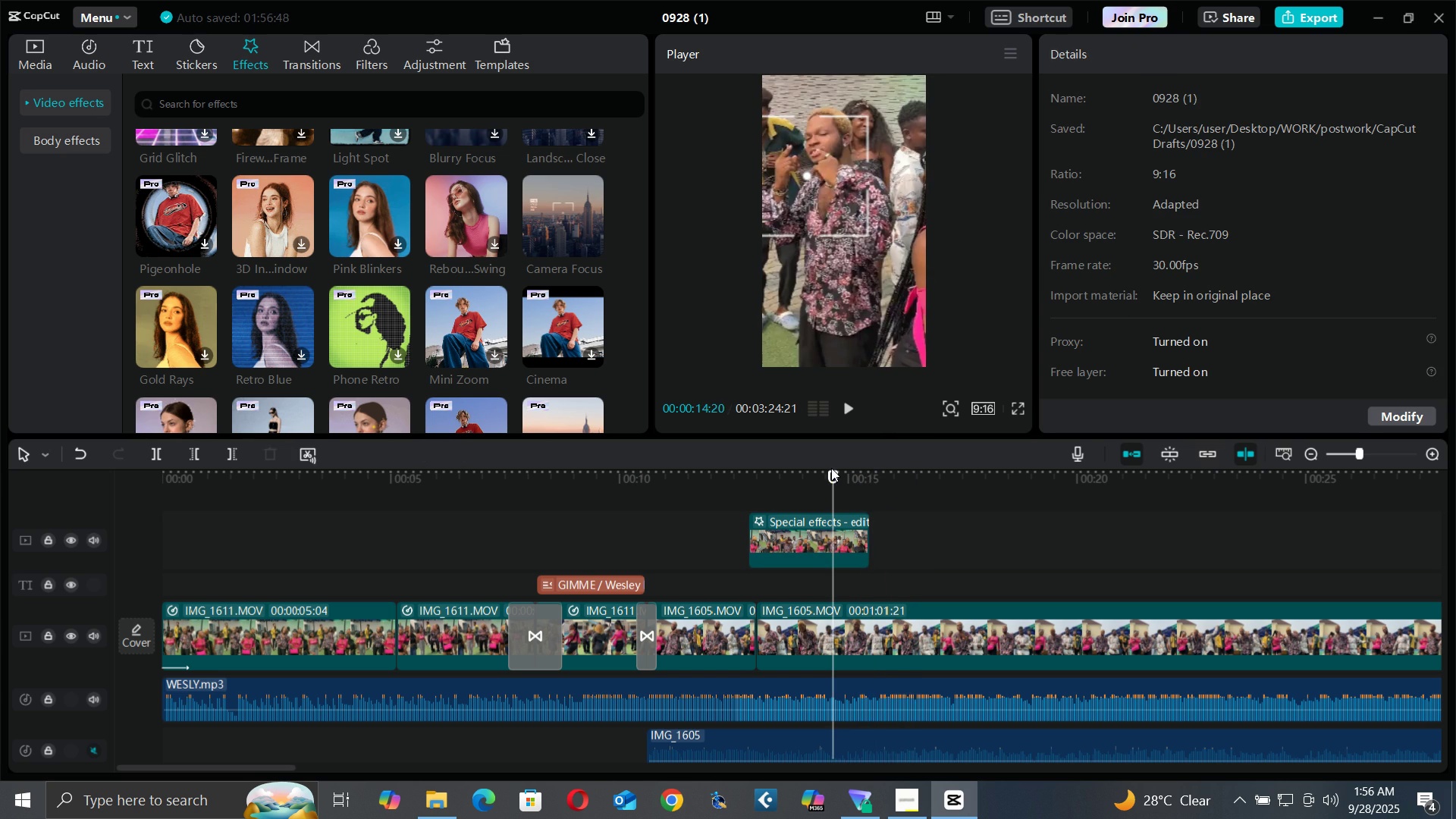 
key(Space)
 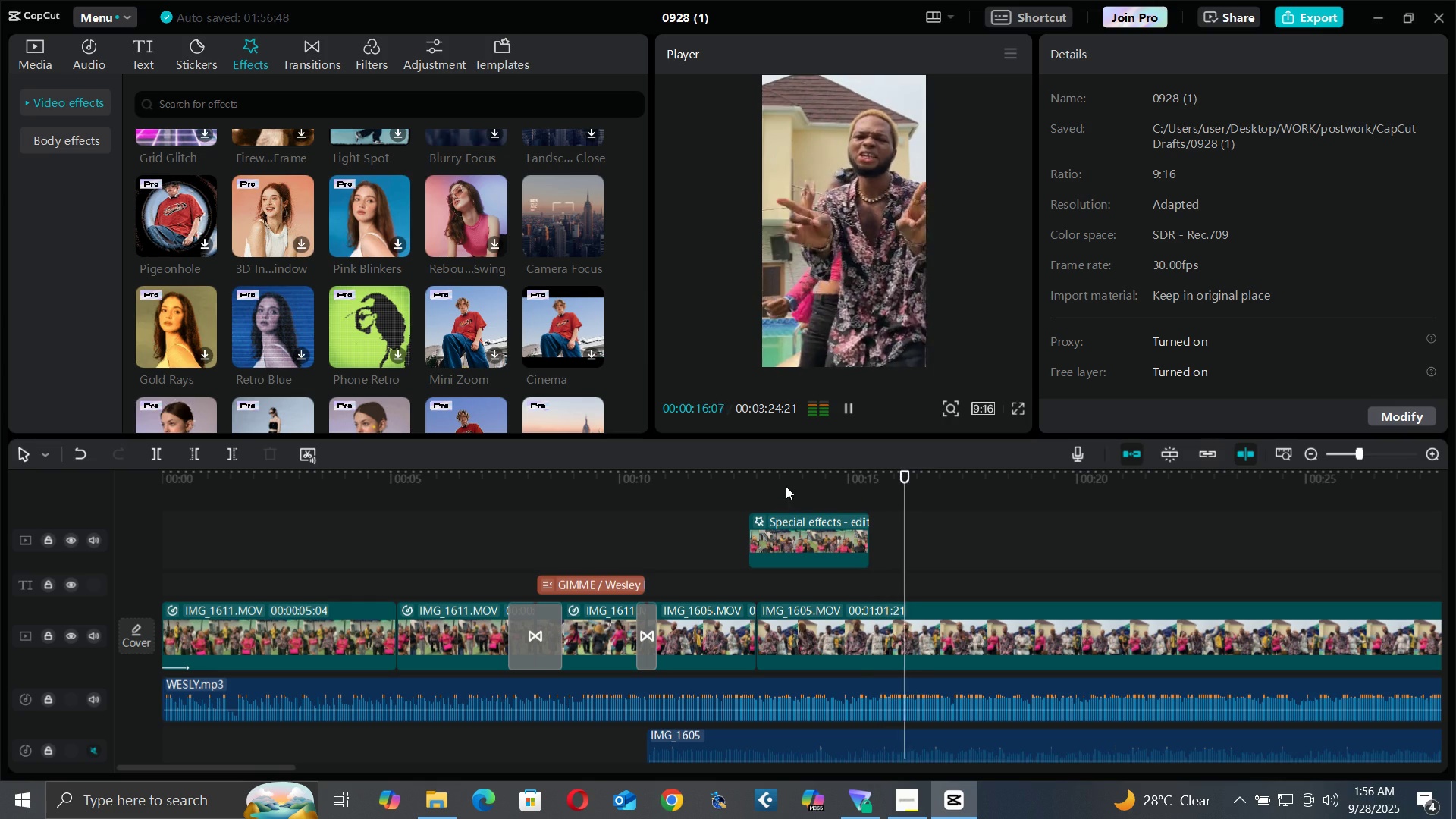 
left_click([808, 478])
 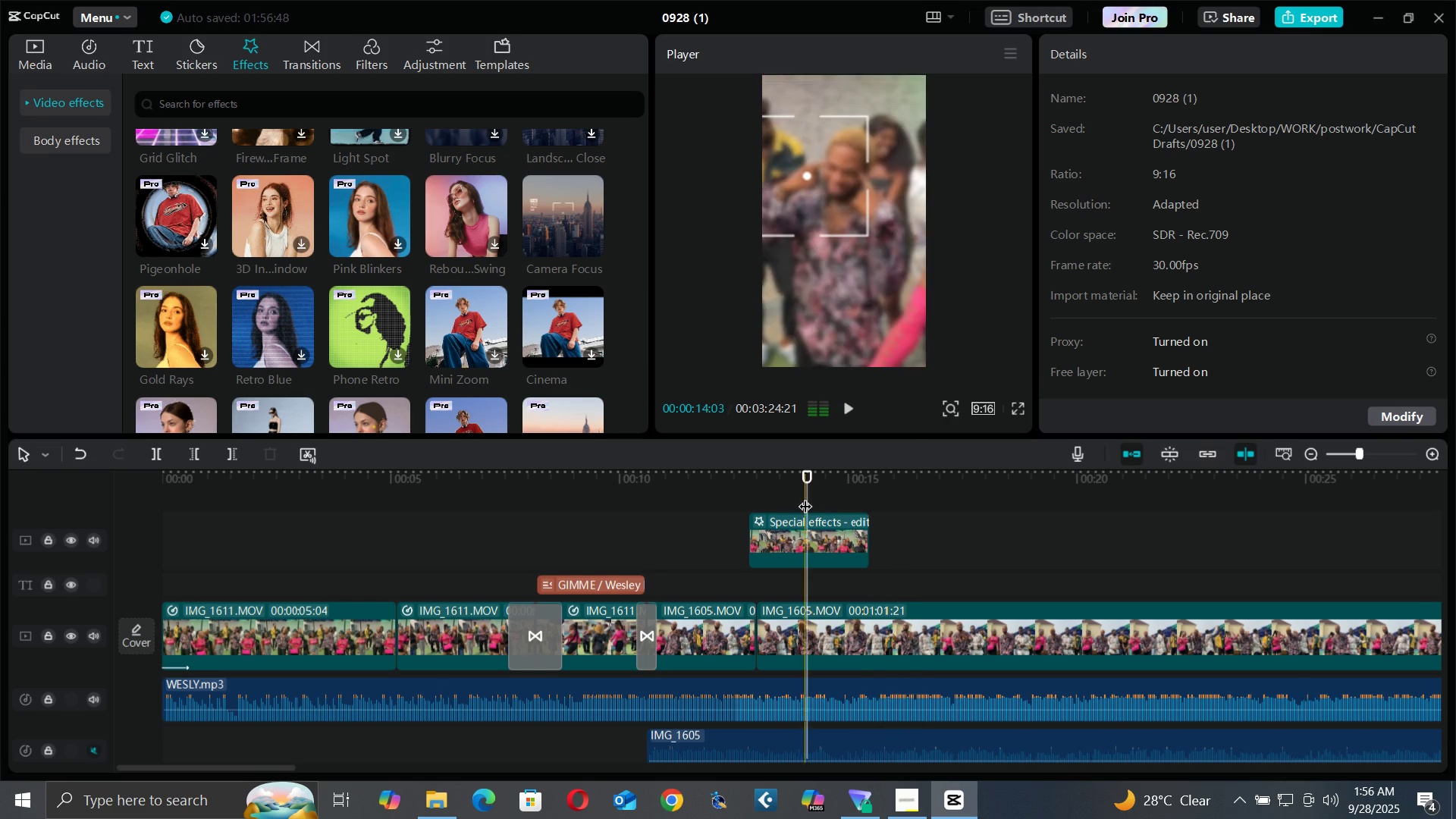 
key(Space)
 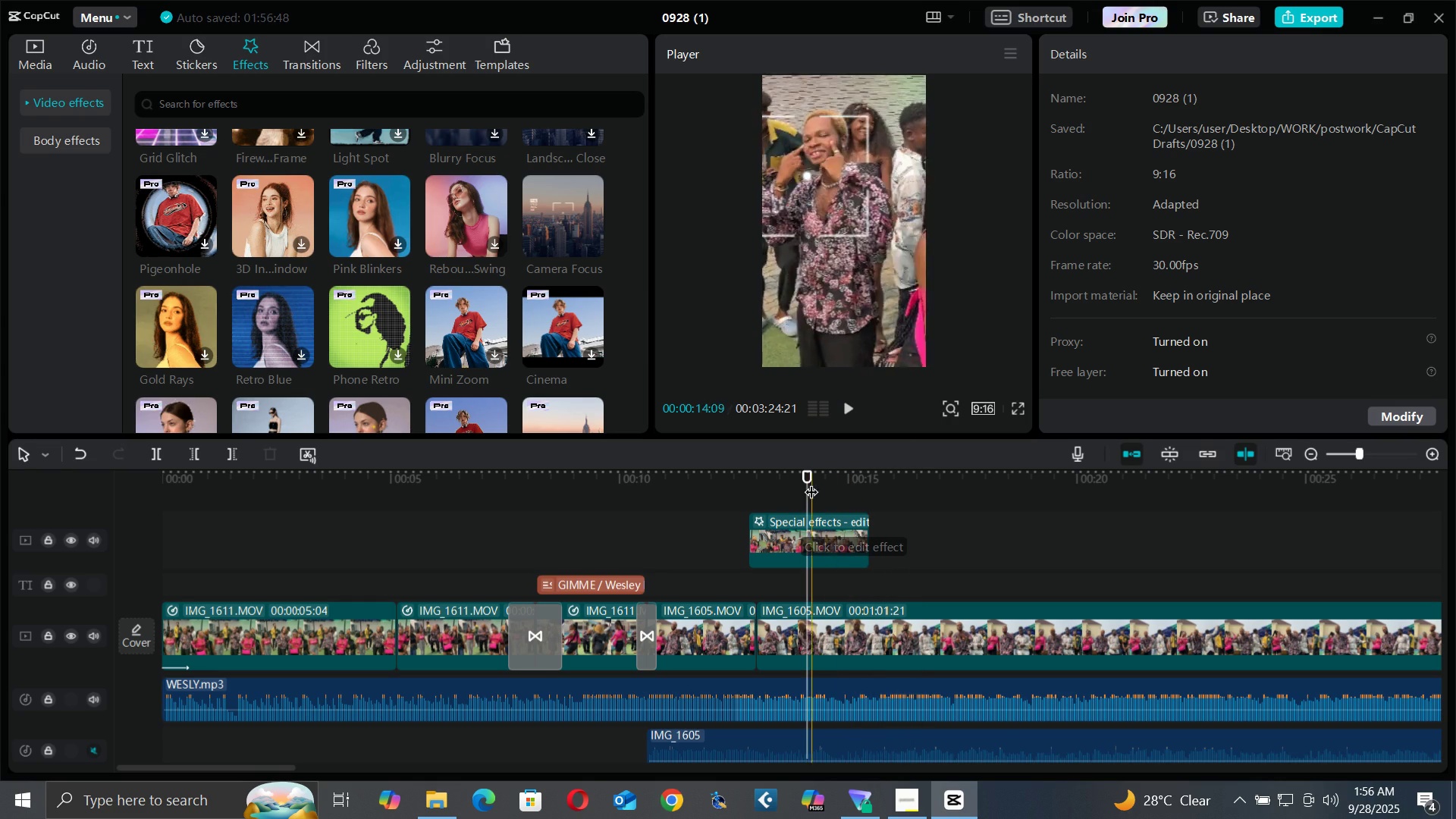 
key(Space)
 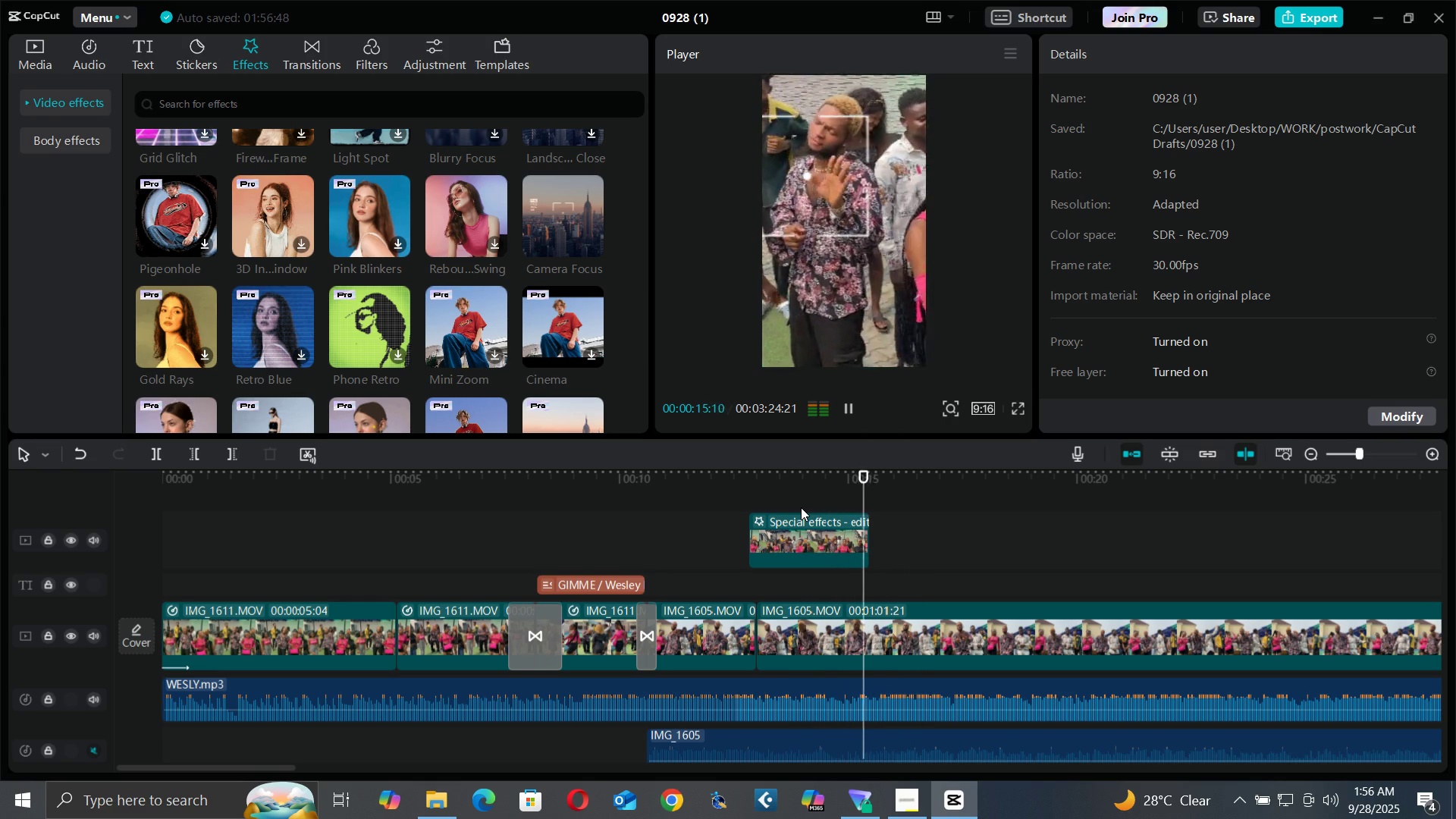 
key(Space)
 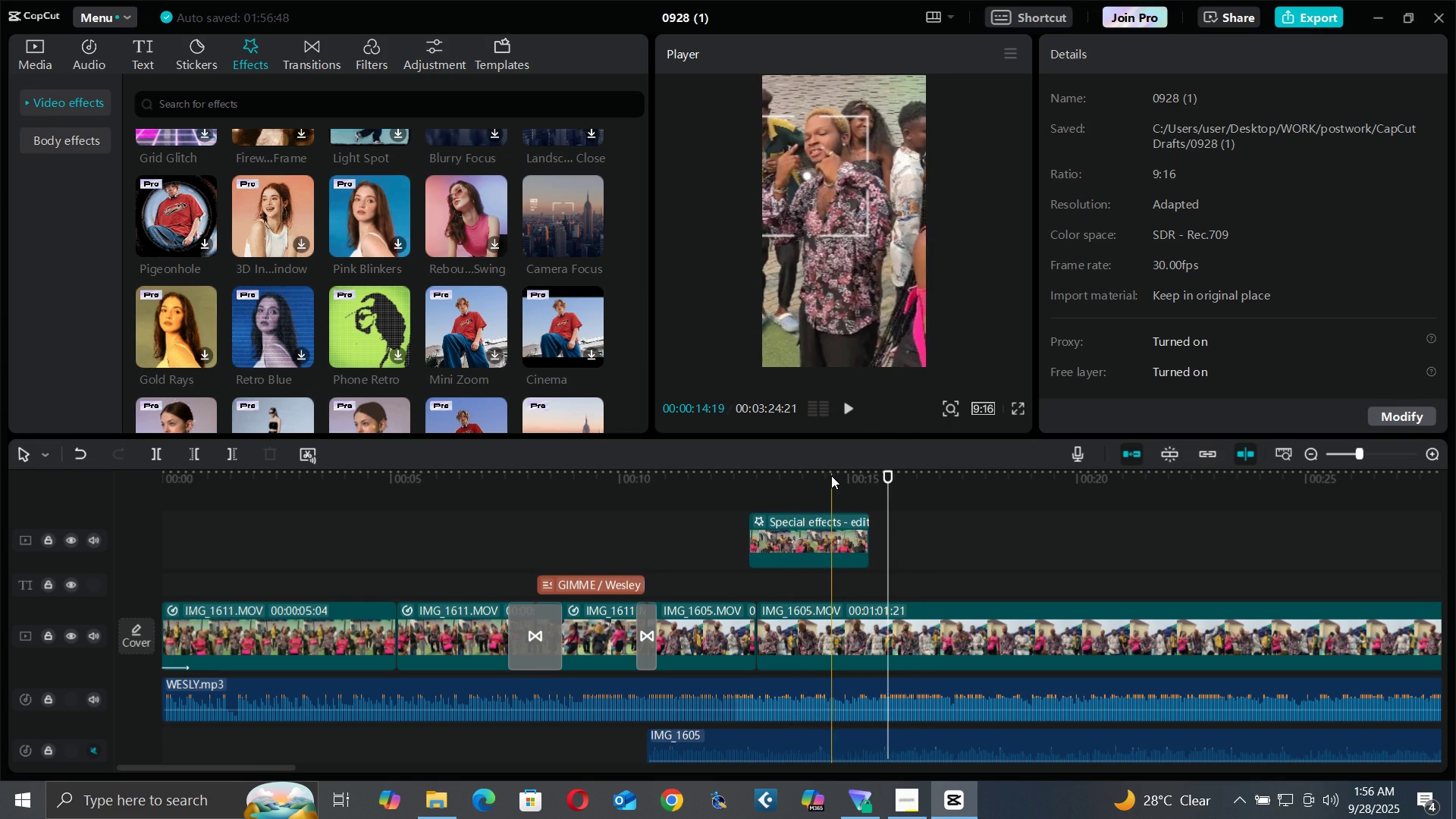 
left_click([831, 475])
 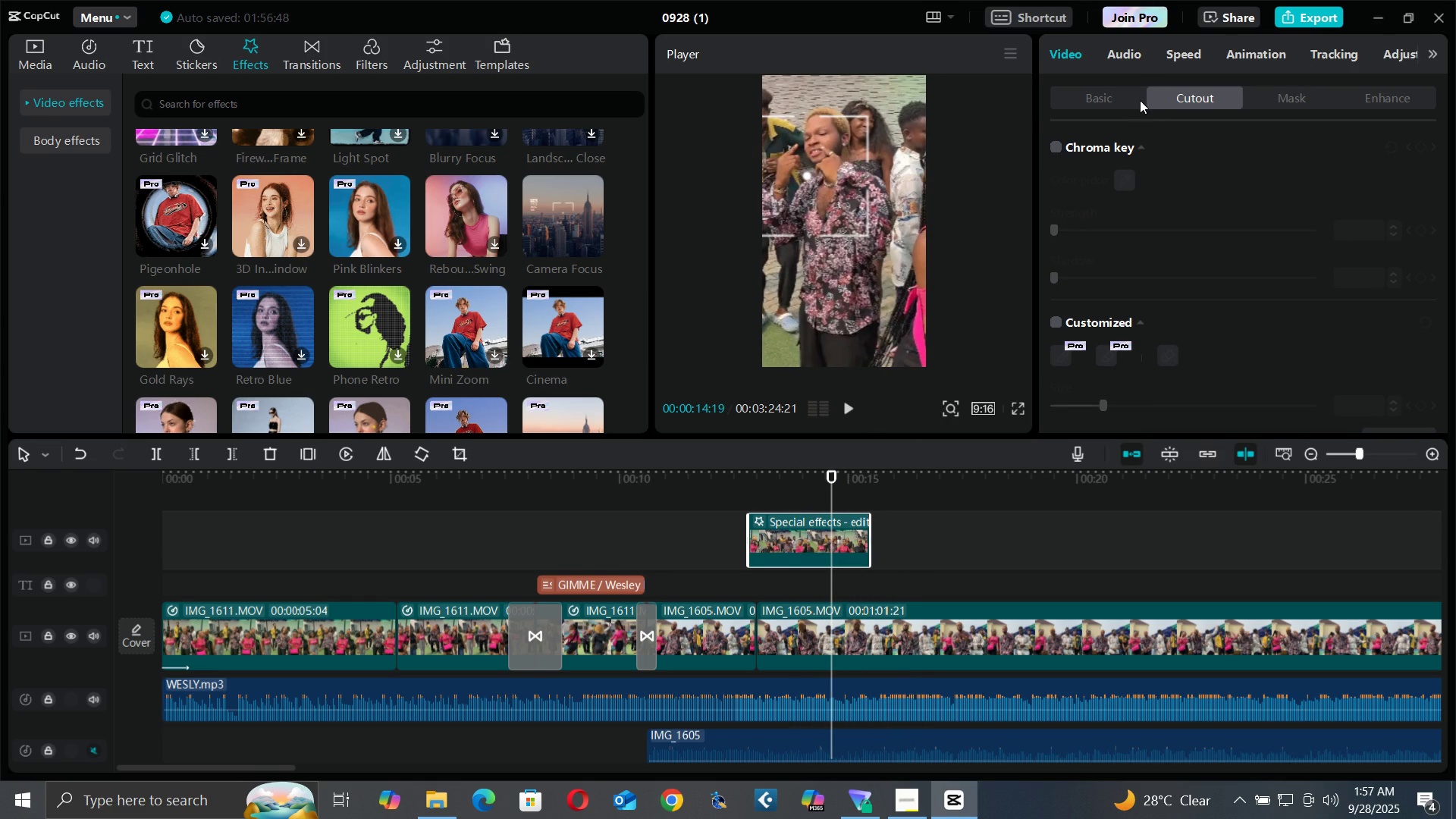 
double_click([1131, 93])
 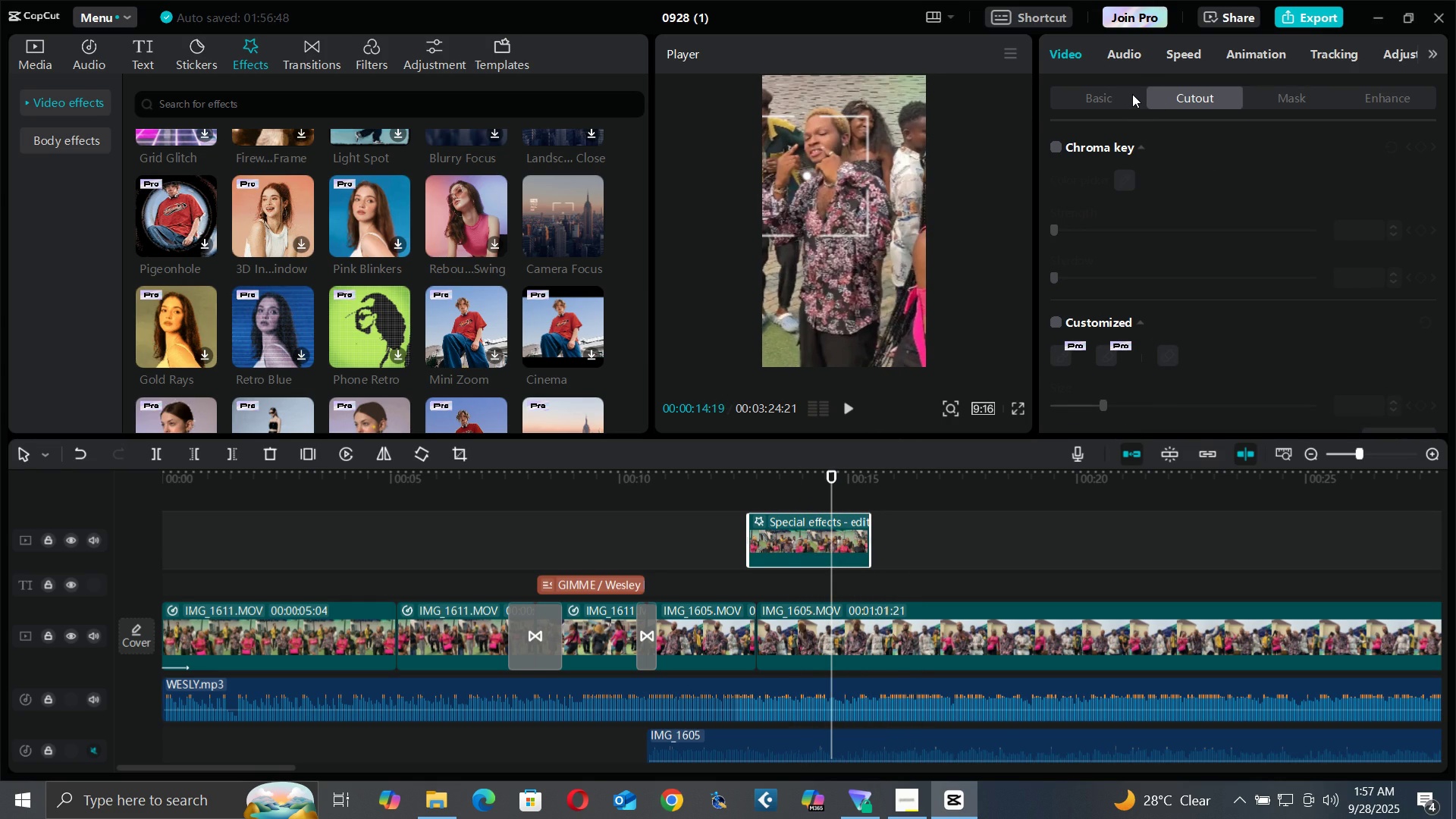 
triple_click([1132, 94])
 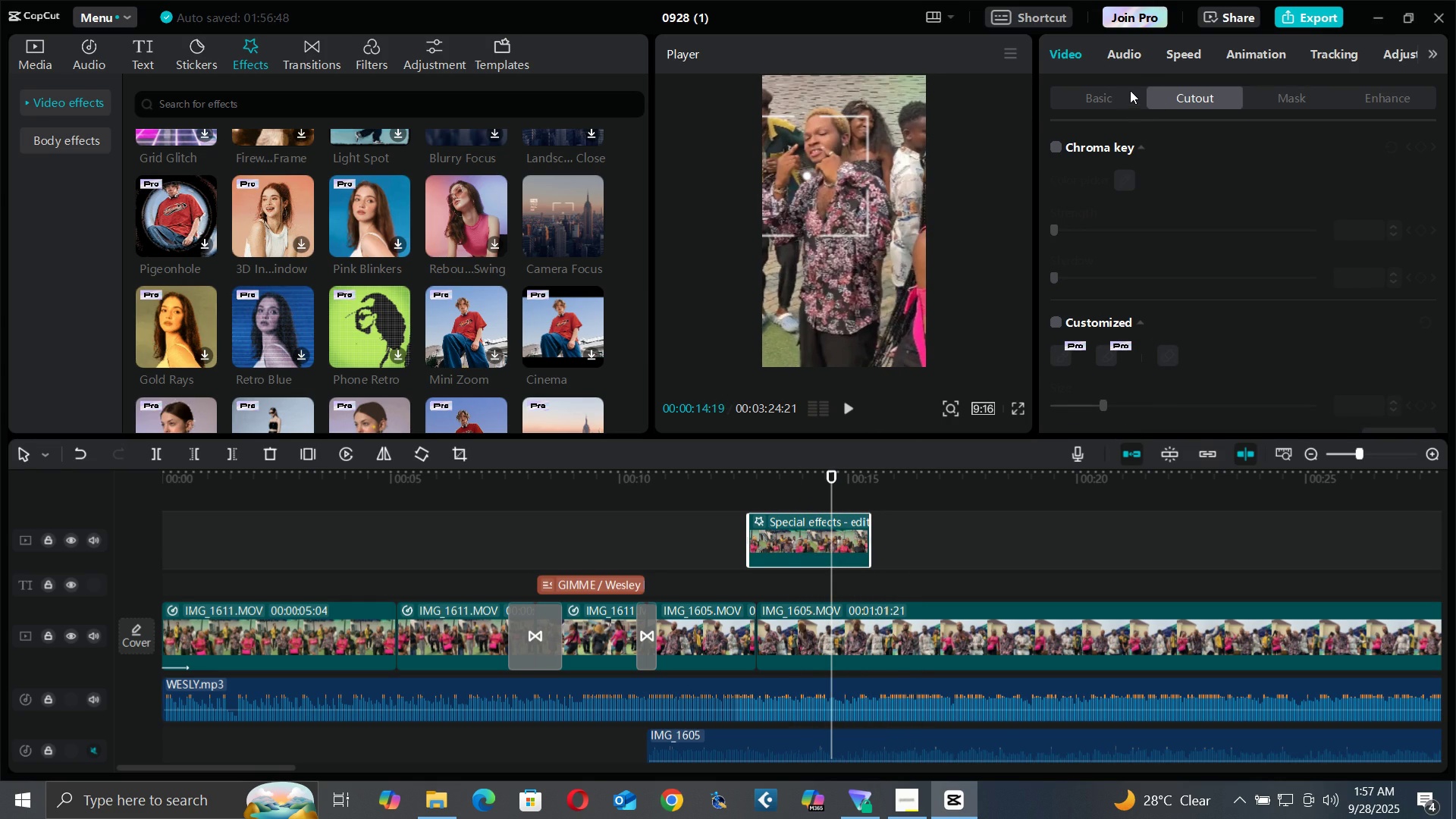 
triple_click([1130, 90])
 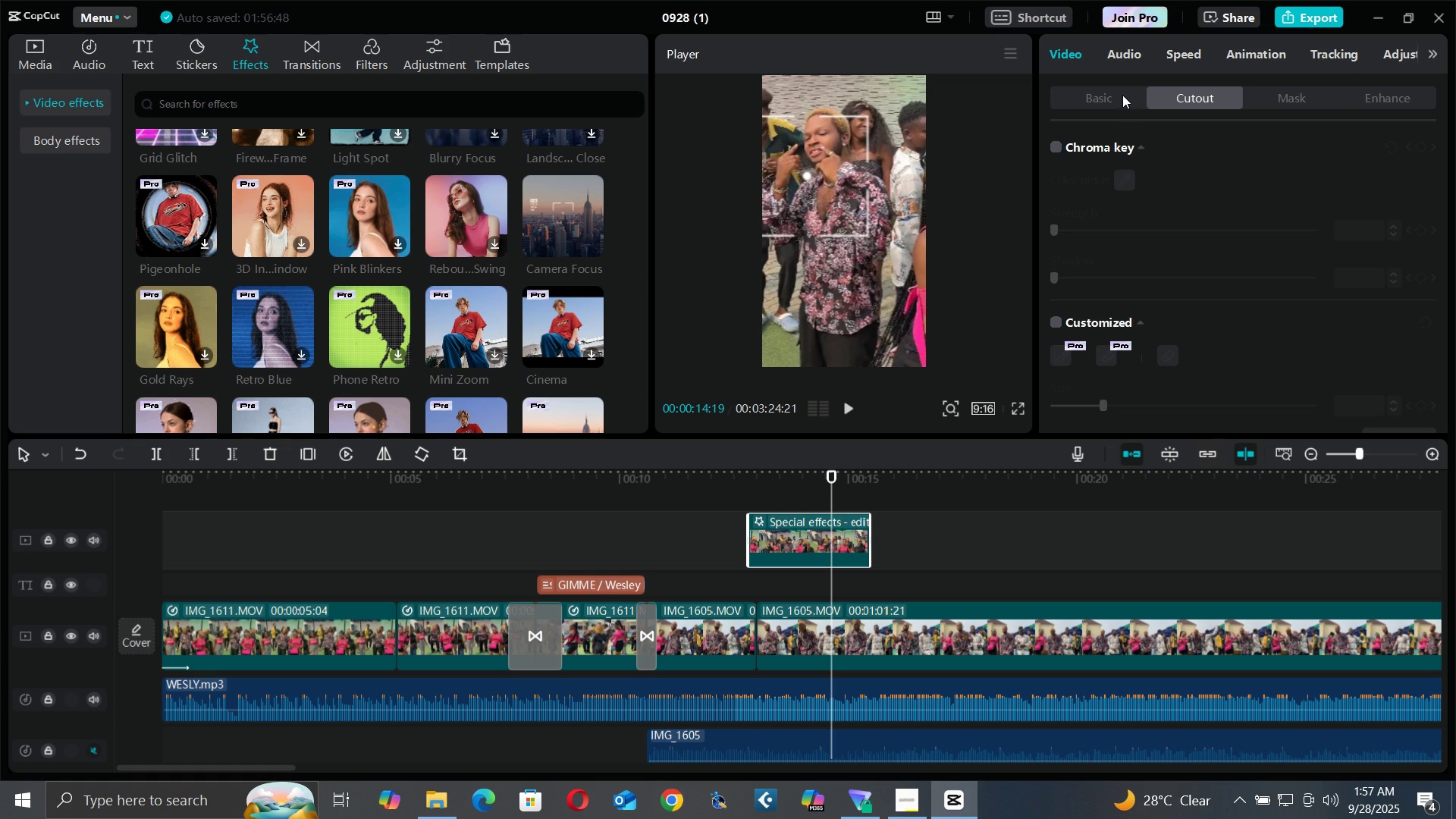 
triple_click([1122, 95])
 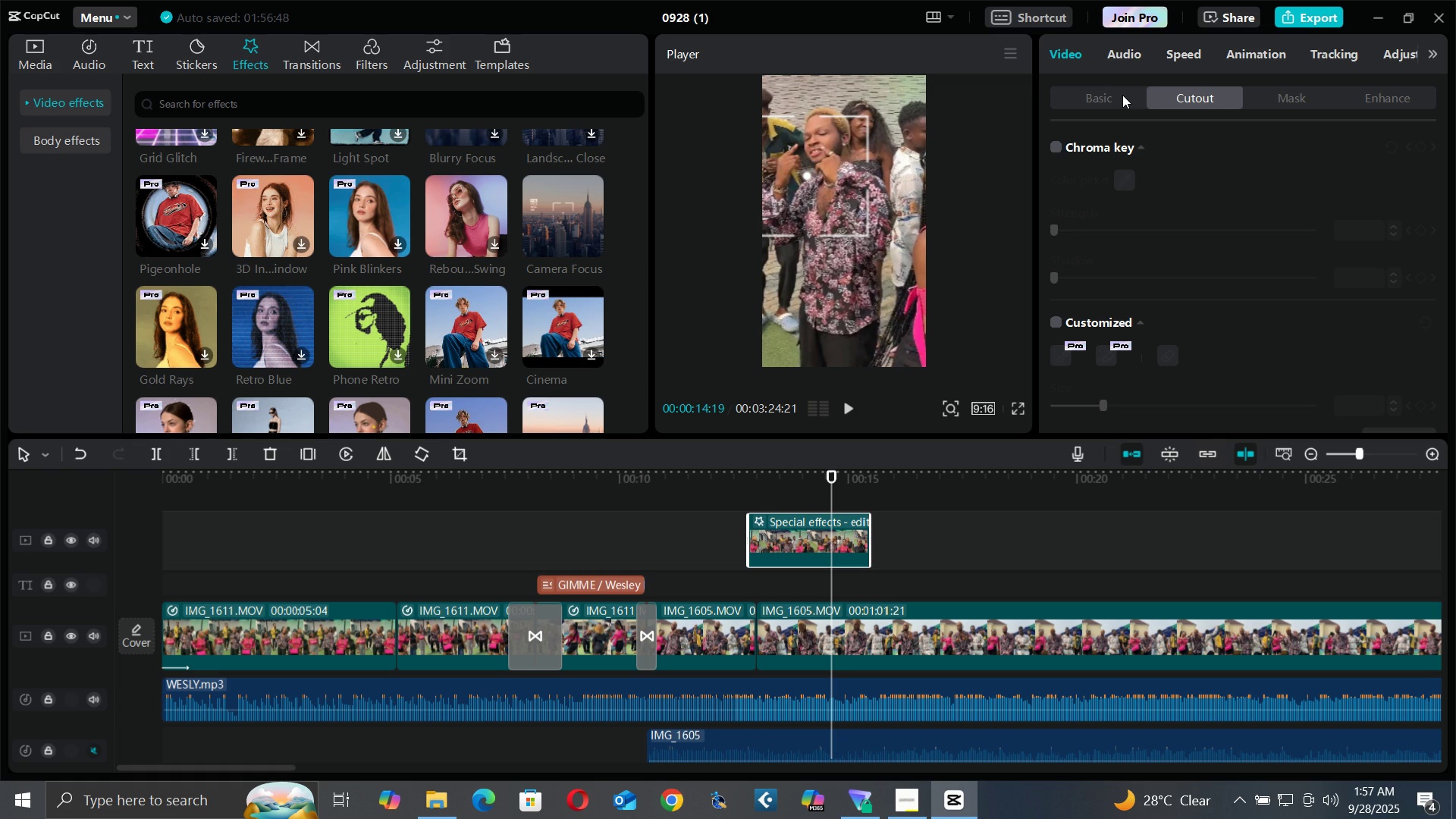 
triple_click([1122, 95])
 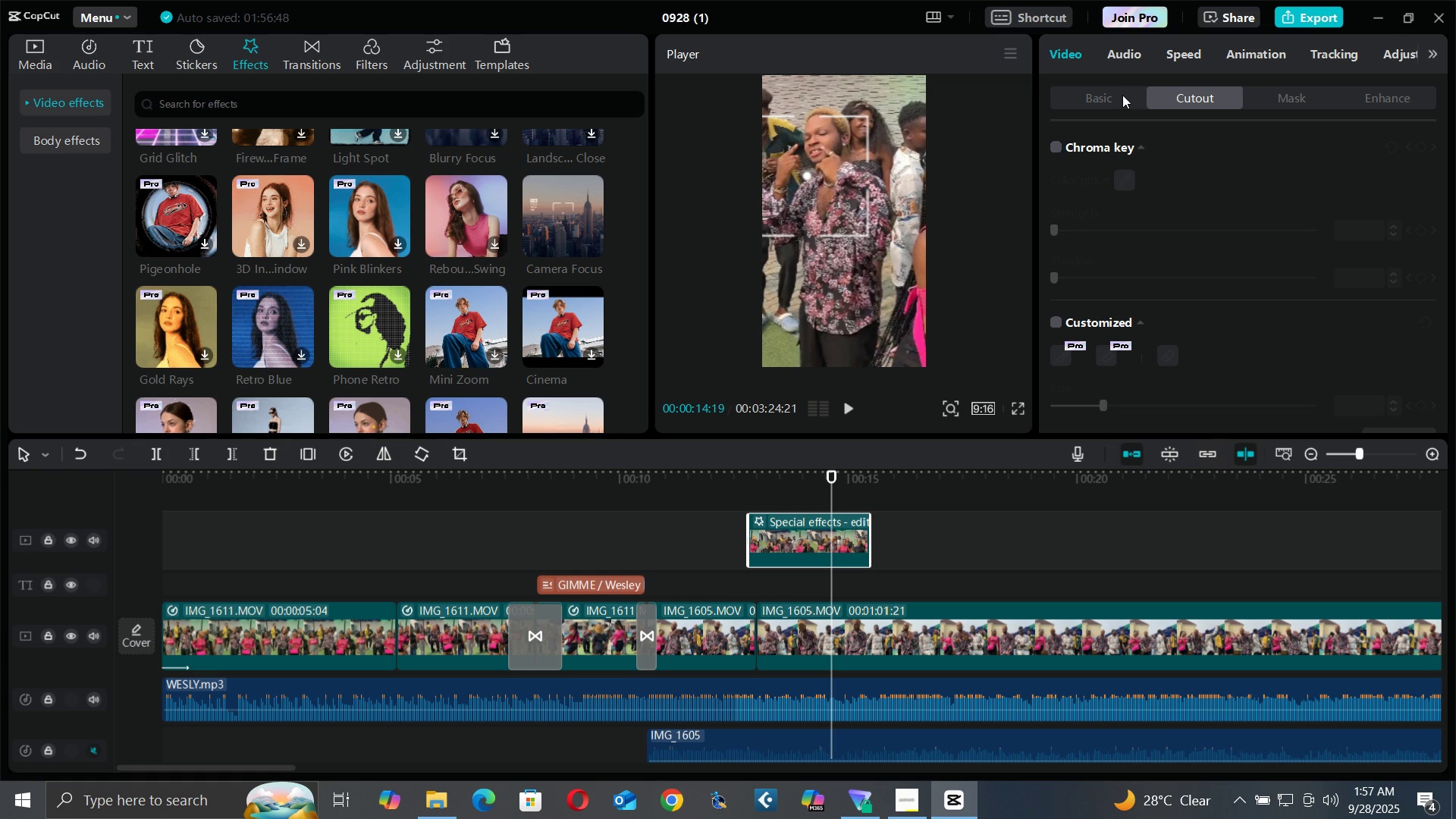 
triple_click([1122, 95])
 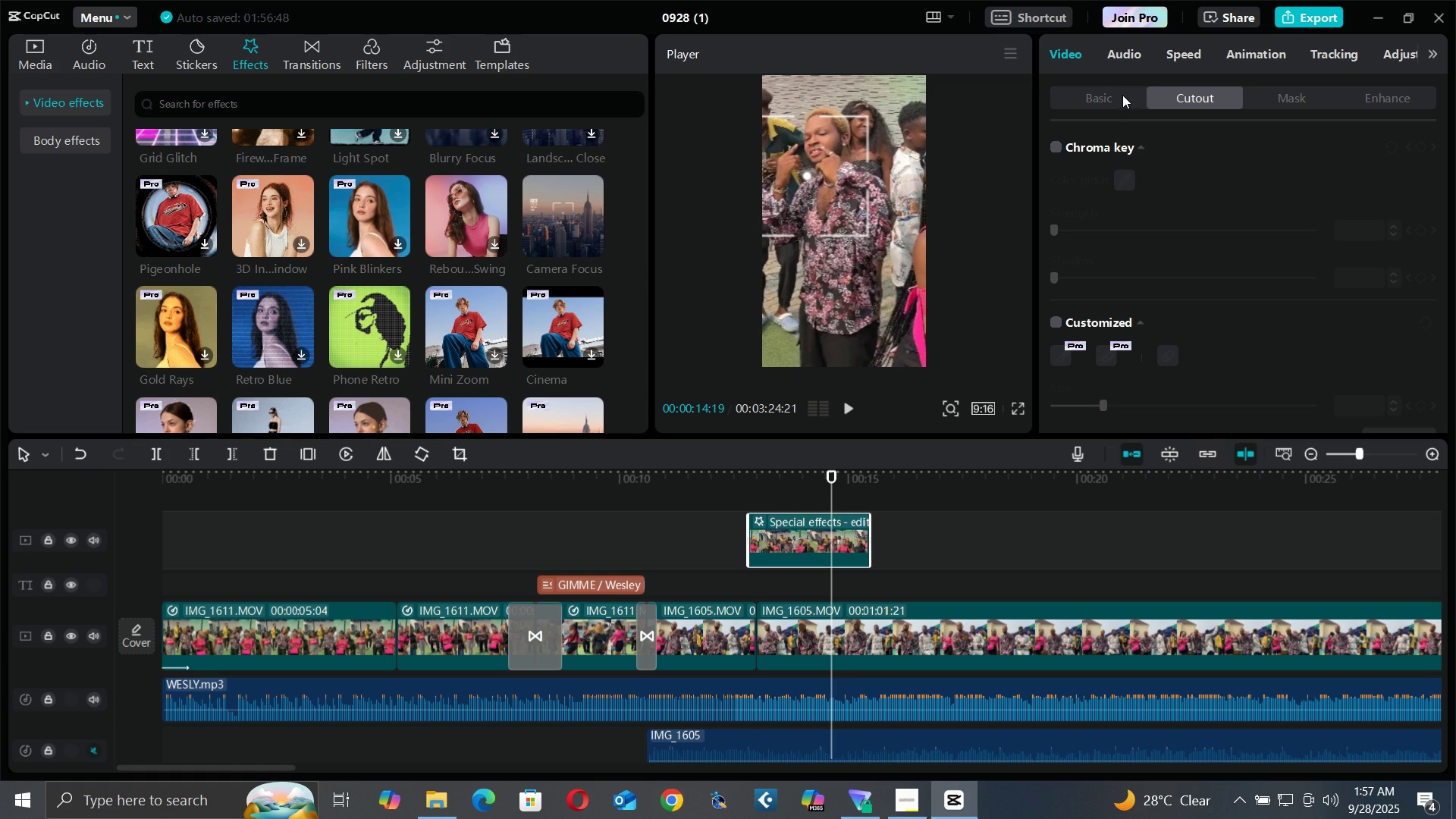 
triple_click([1122, 95])
 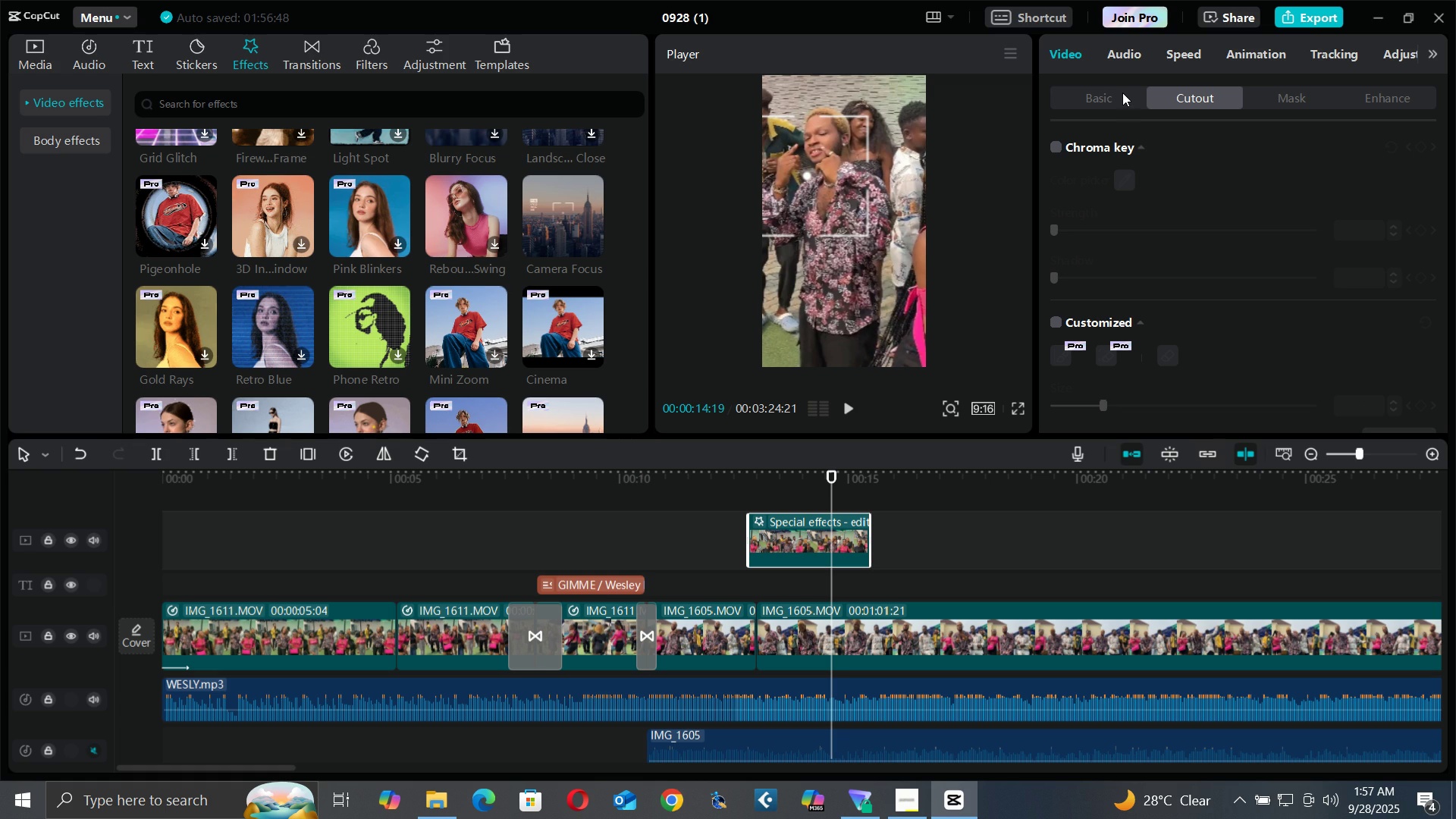 
triple_click([1122, 93])
 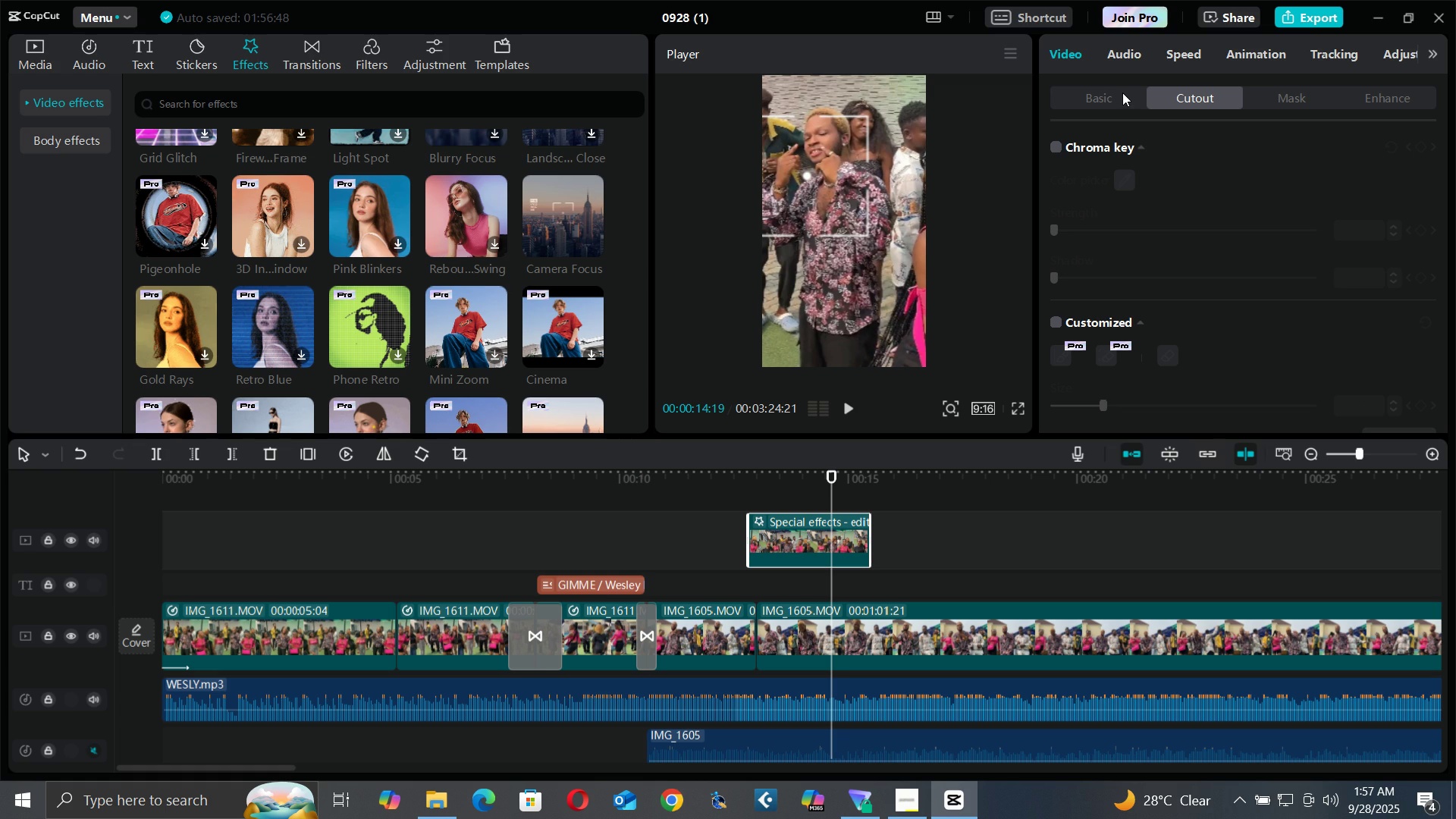 
triple_click([1122, 93])
 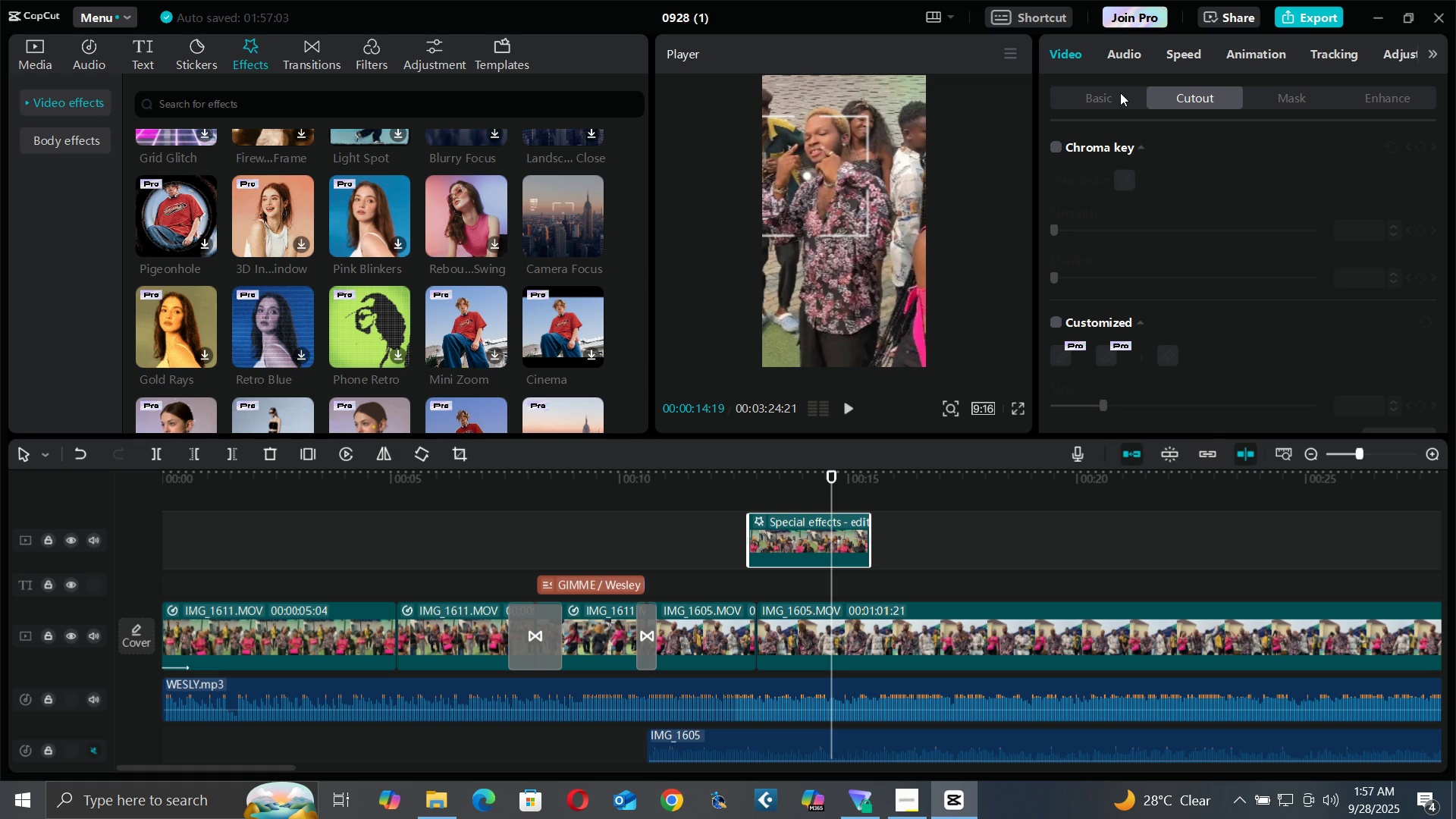 
triple_click([1120, 93])
 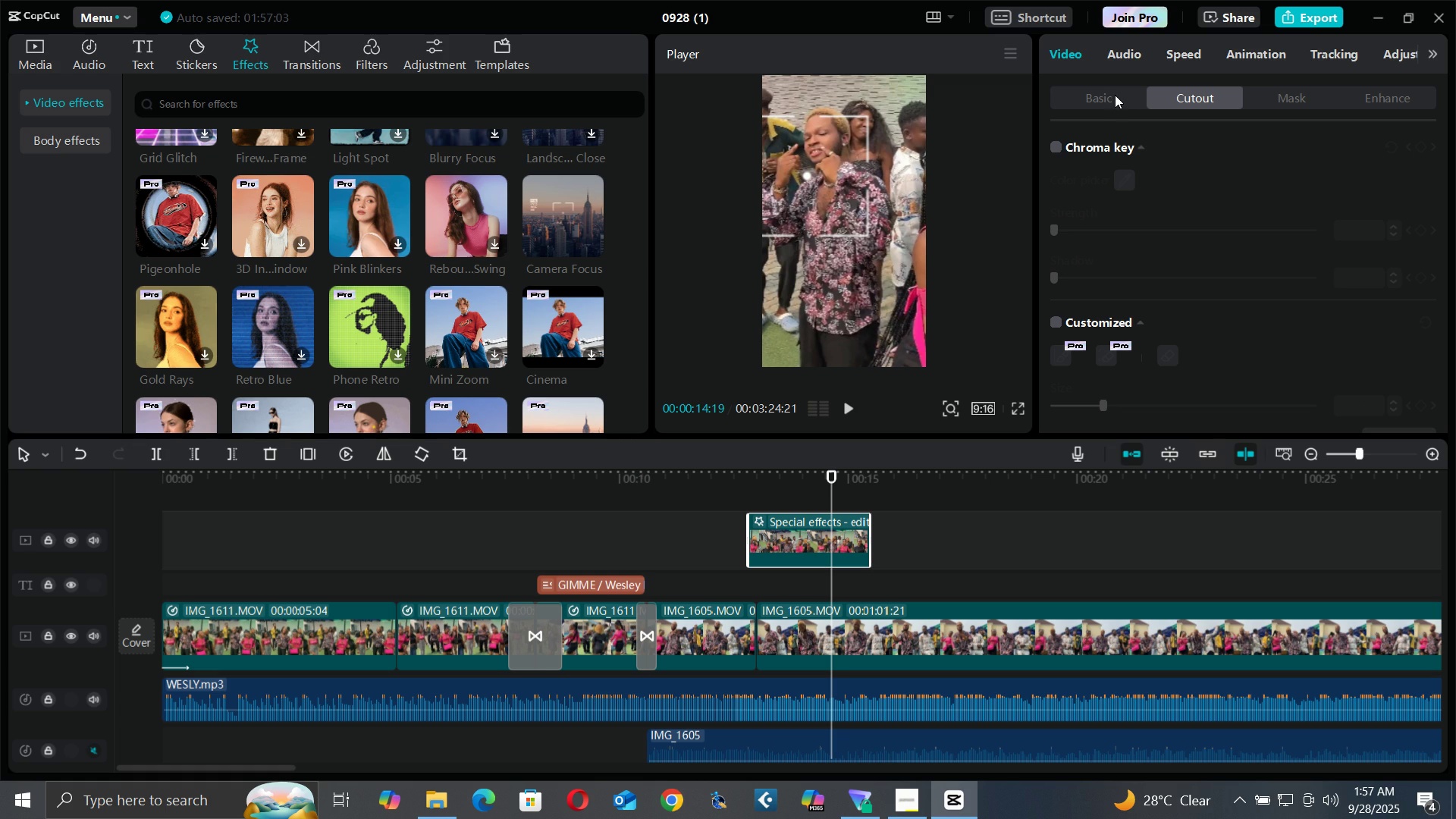 
triple_click([1115, 95])
 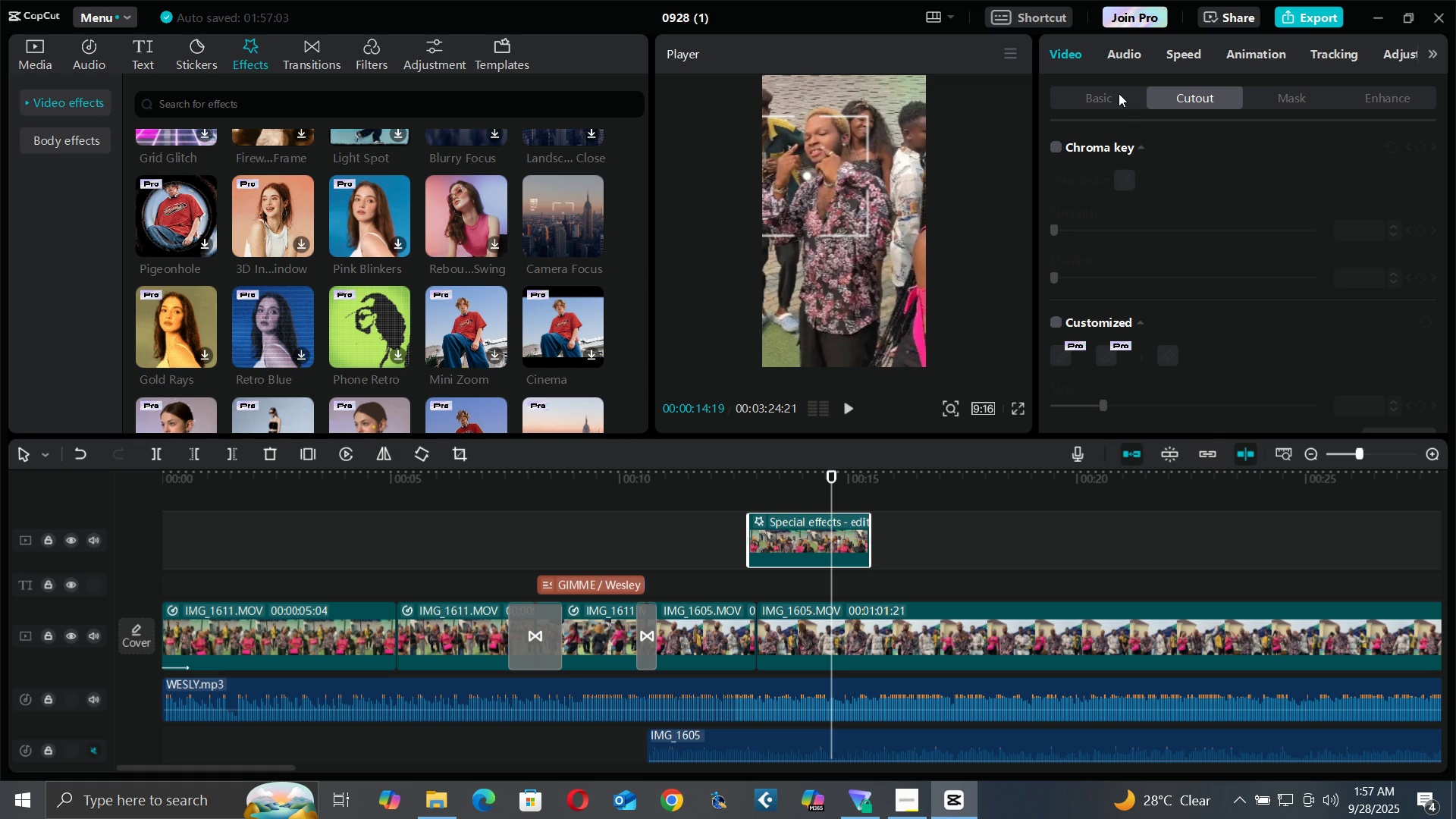 
triple_click([1119, 93])
 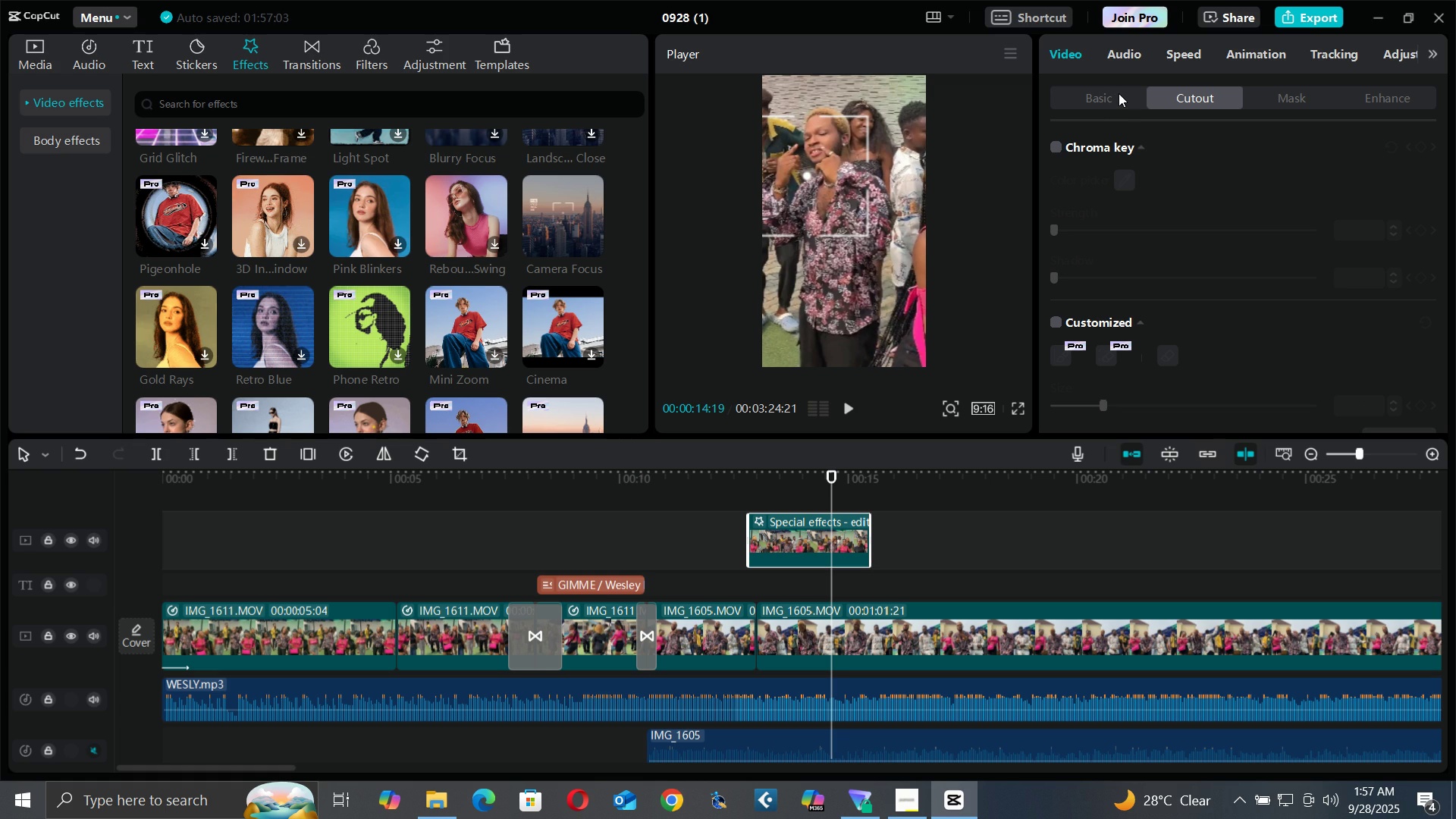 
triple_click([1119, 93])
 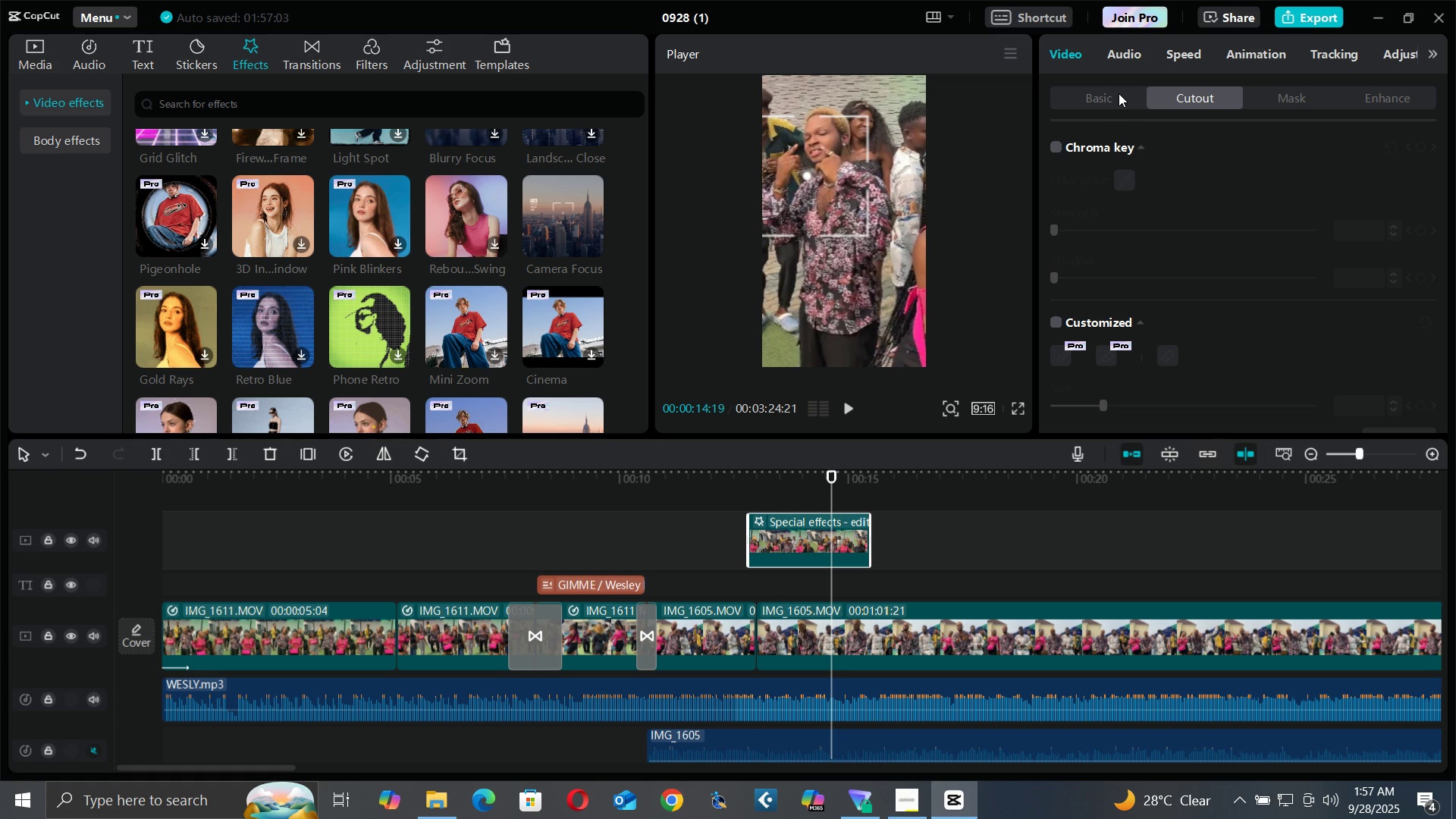 
triple_click([1119, 93])
 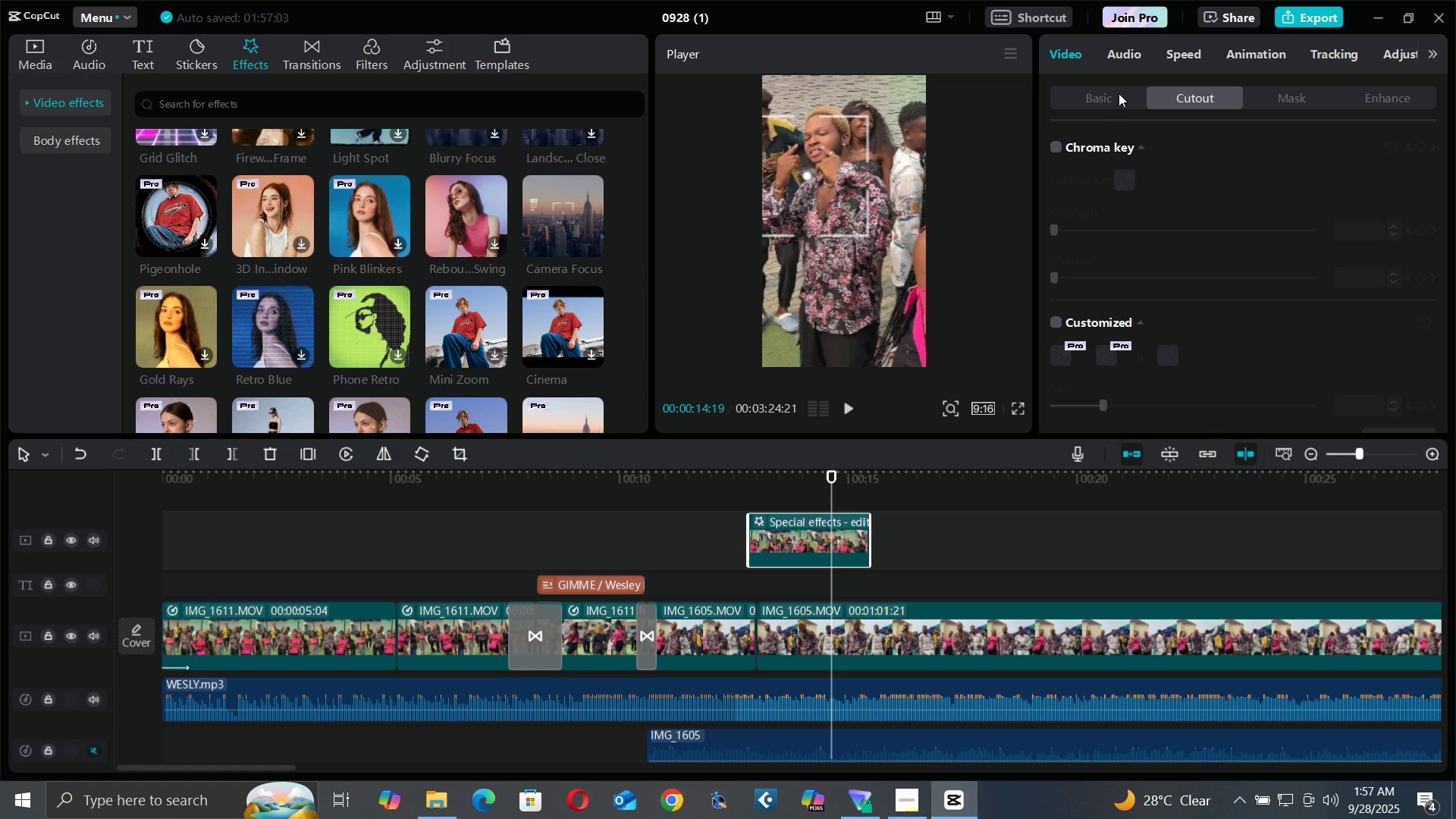 
triple_click([1119, 93])
 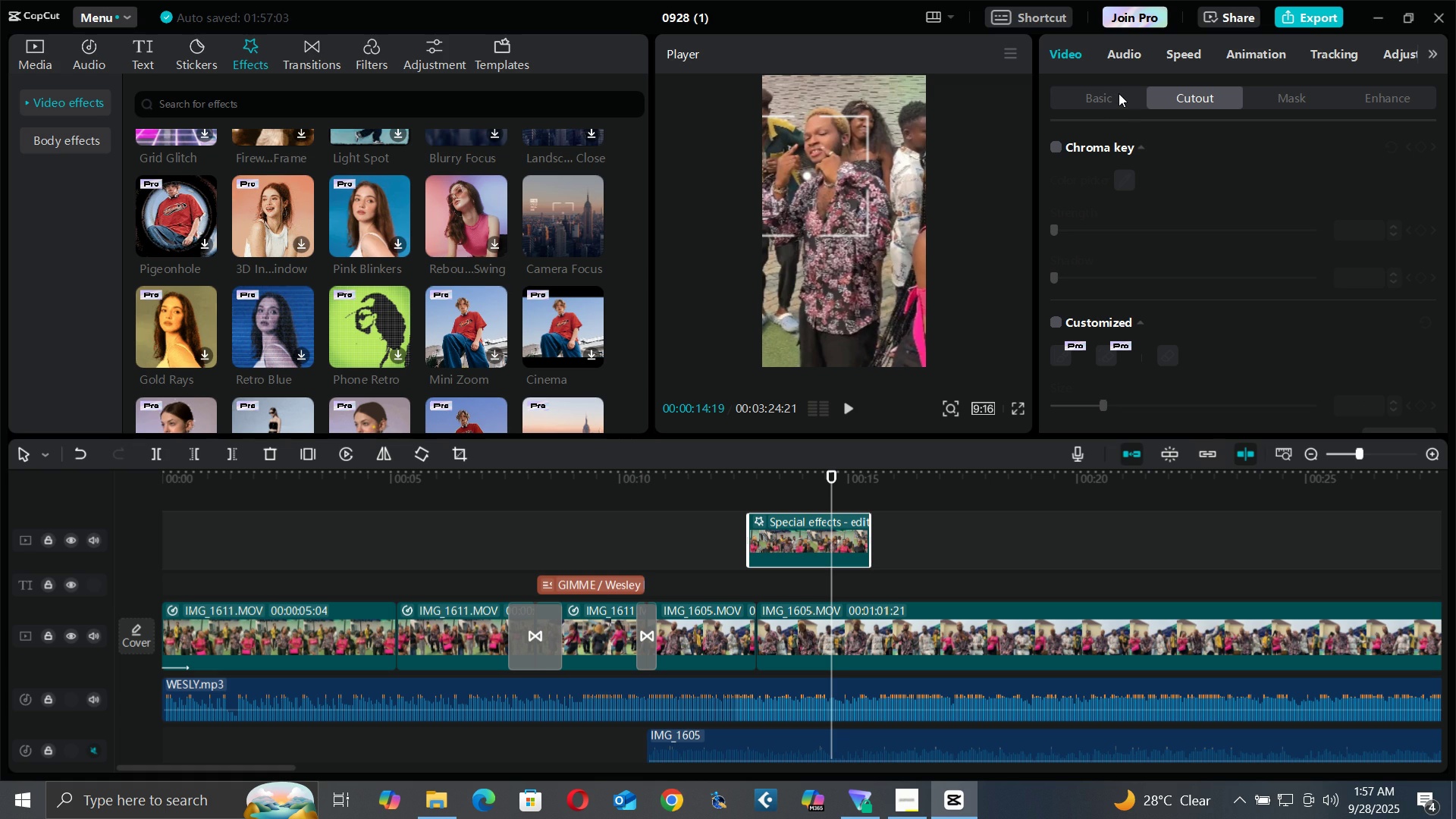 
triple_click([1119, 93])
 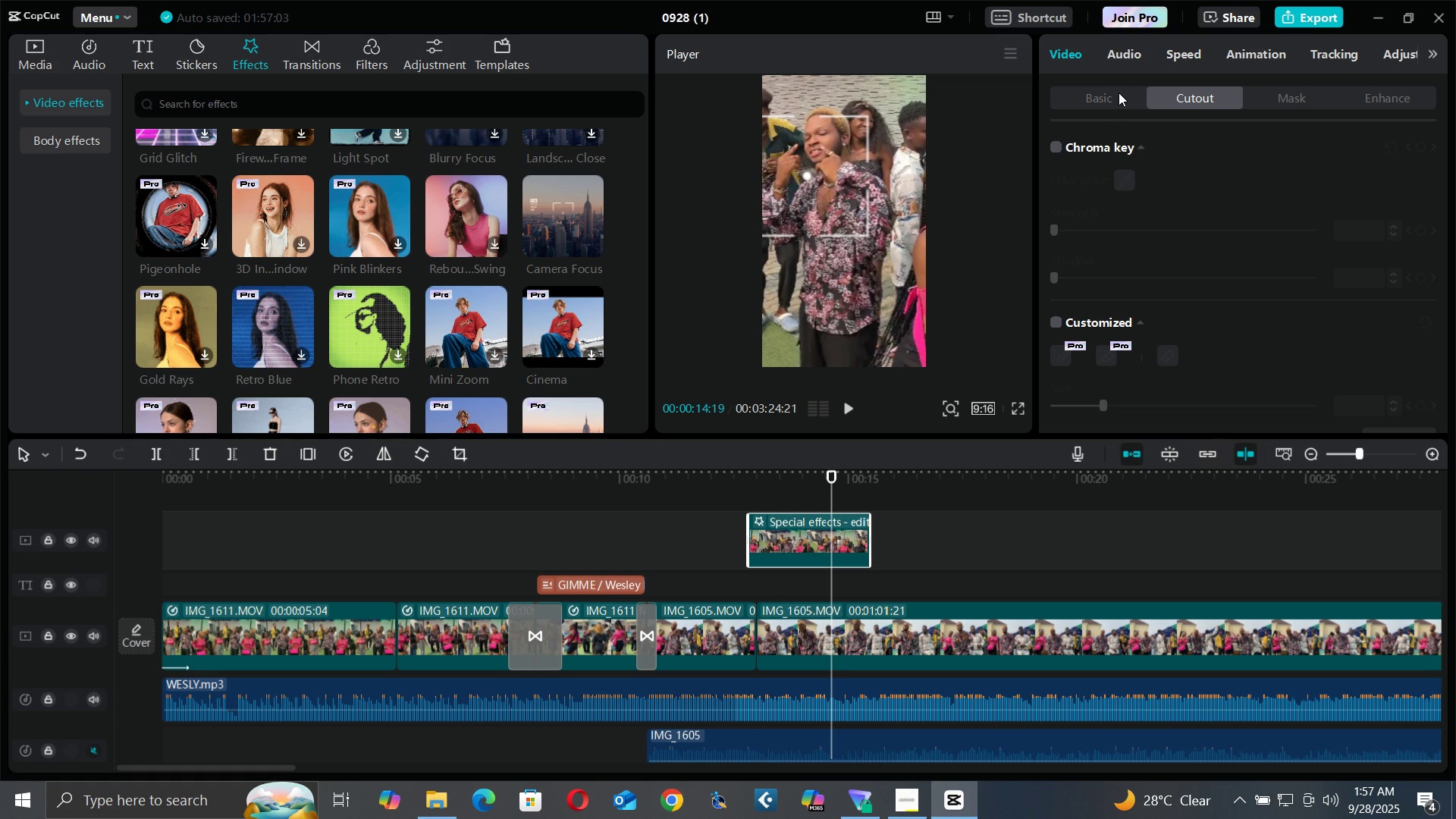 
triple_click([1119, 93])
 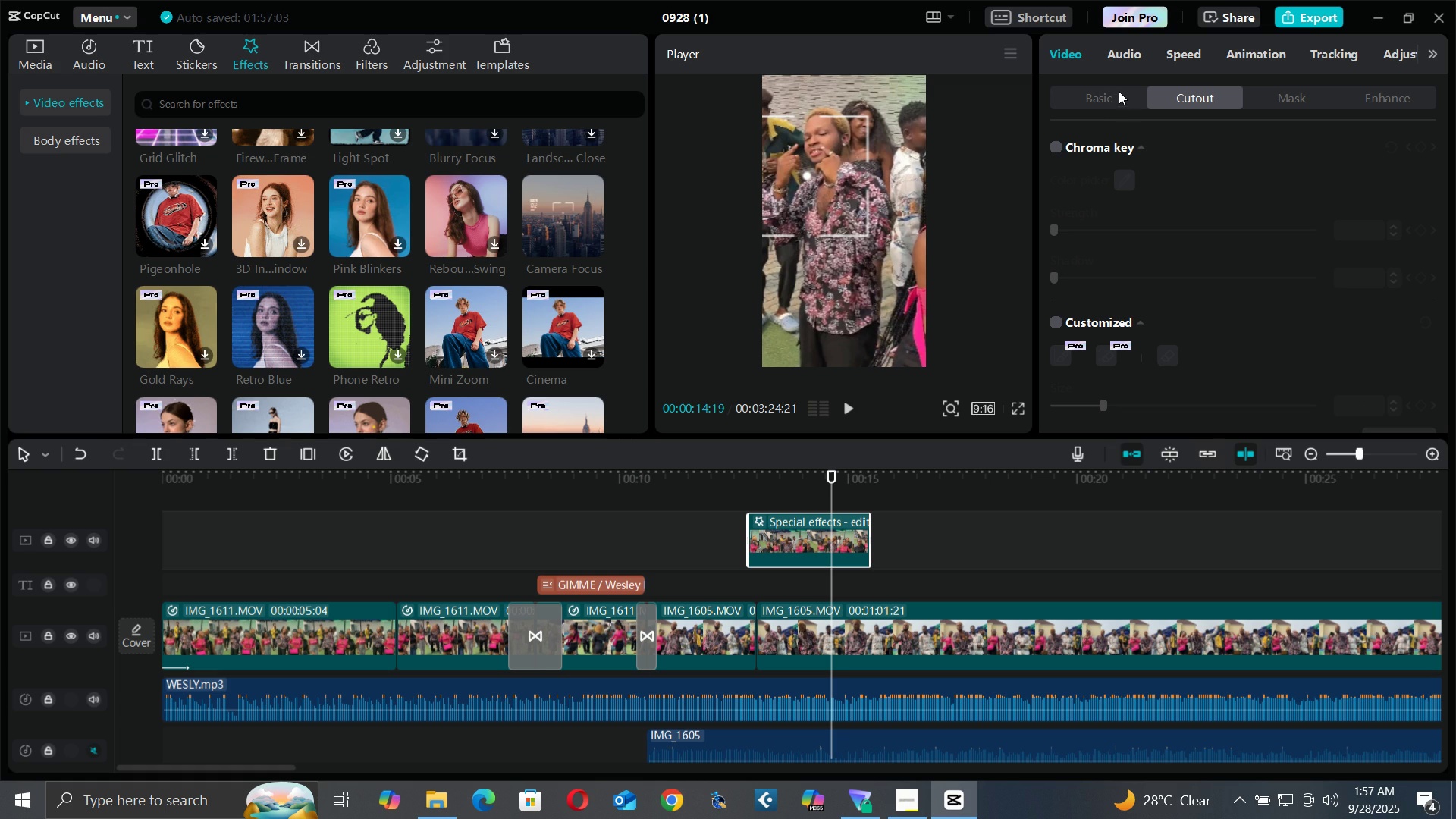 
triple_click([1119, 92])
 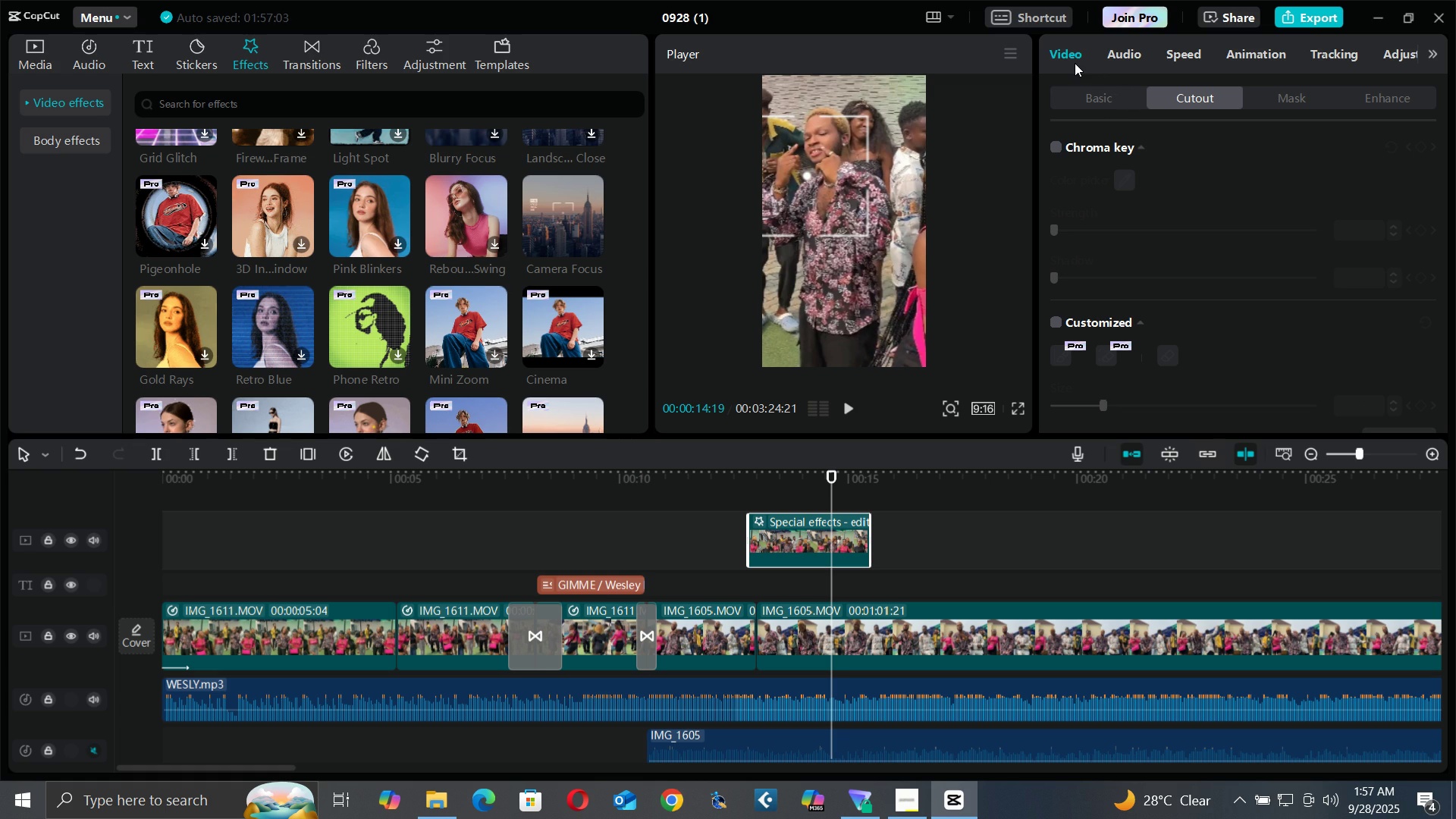 
double_click([1075, 63])
 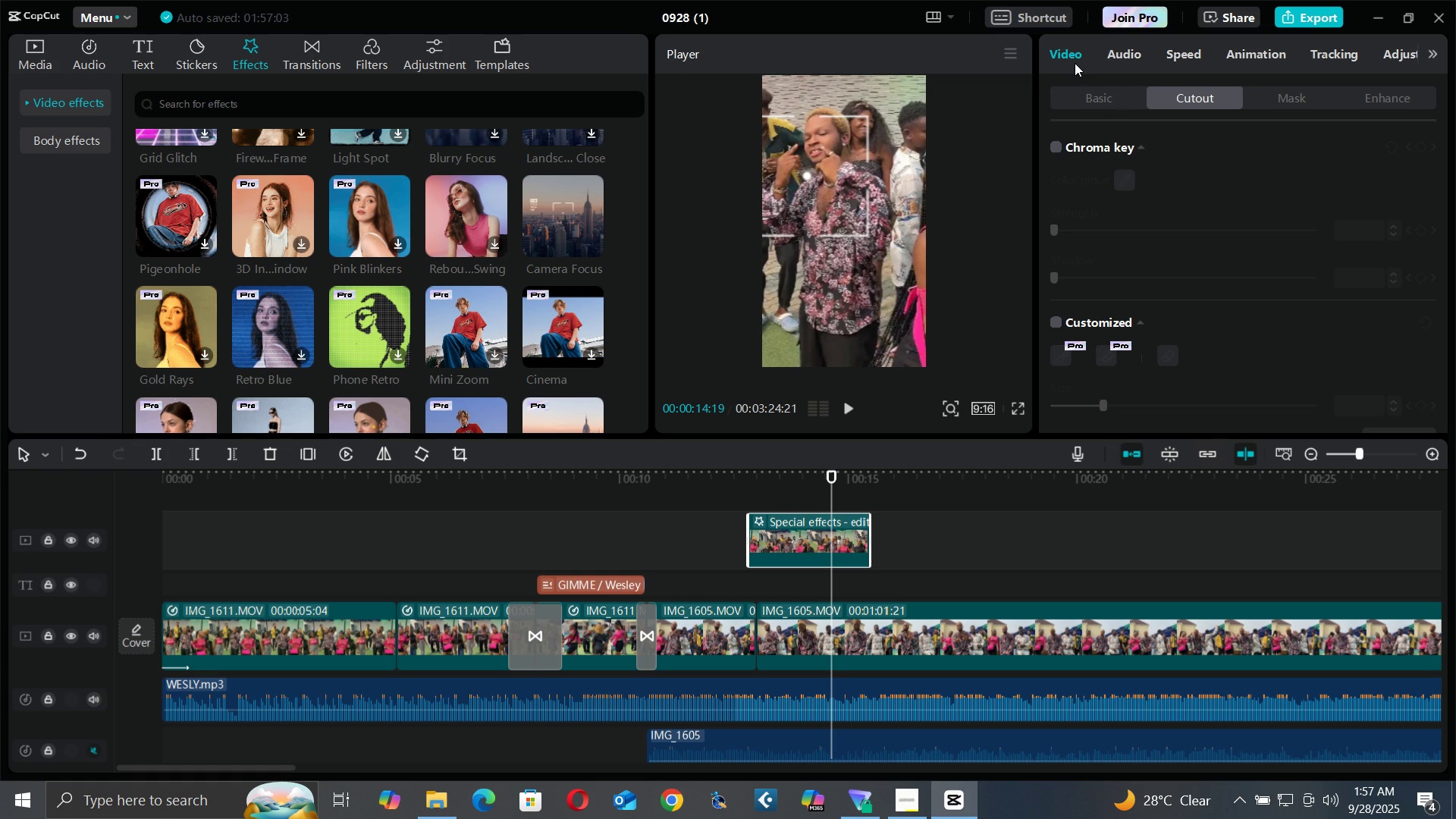 
triple_click([1075, 63])
 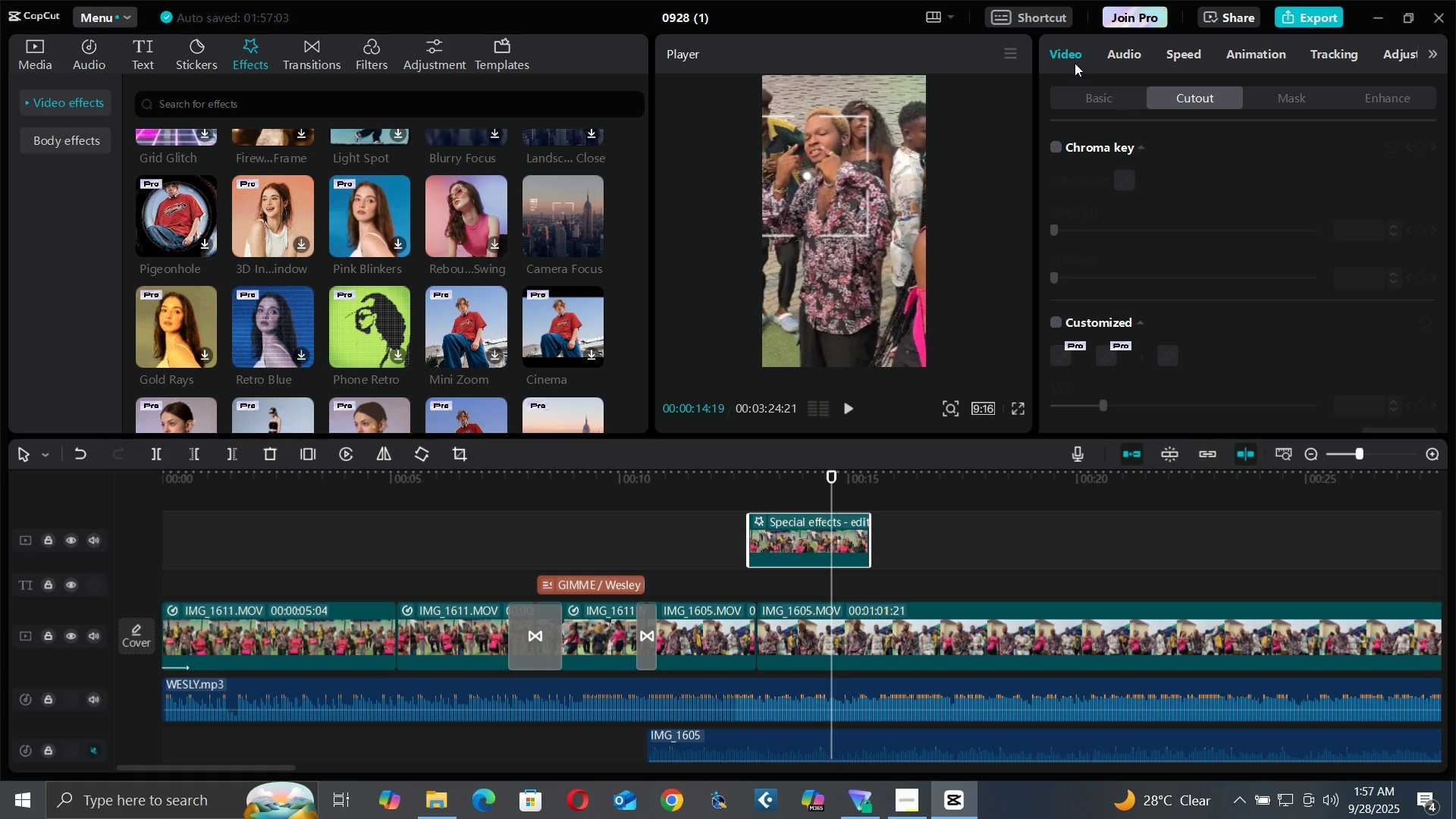 
triple_click([1075, 63])
 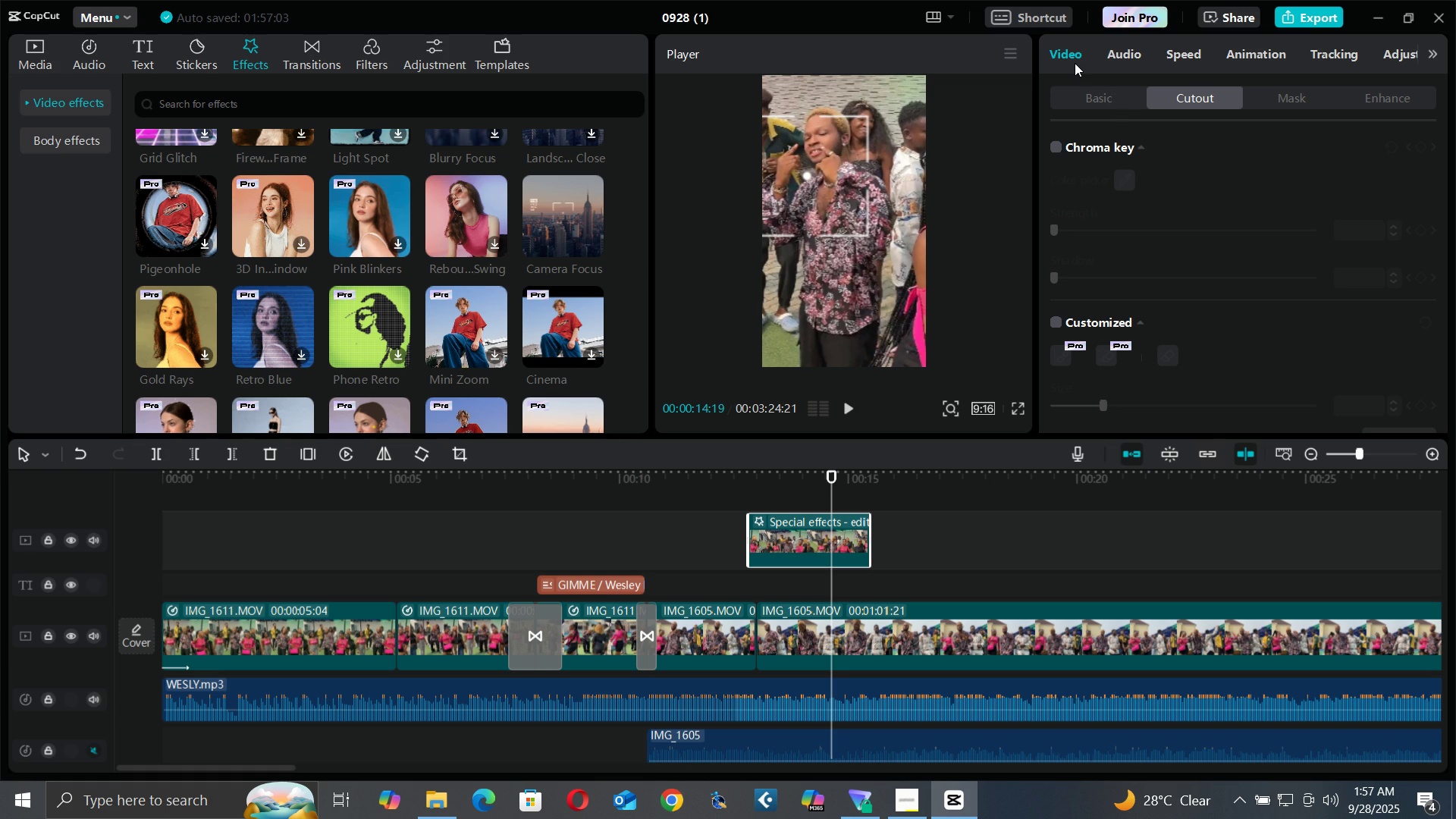 
triple_click([1075, 63])